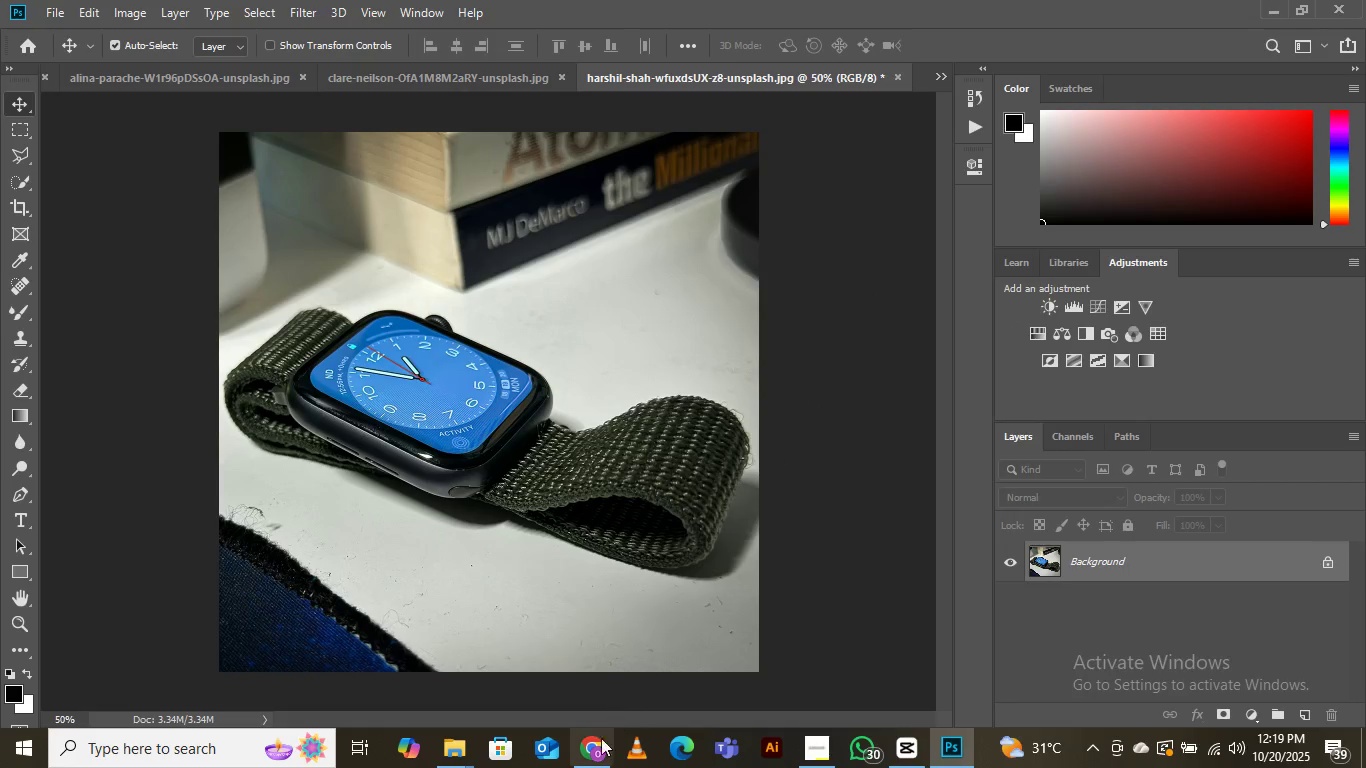 
left_click([588, 752])
 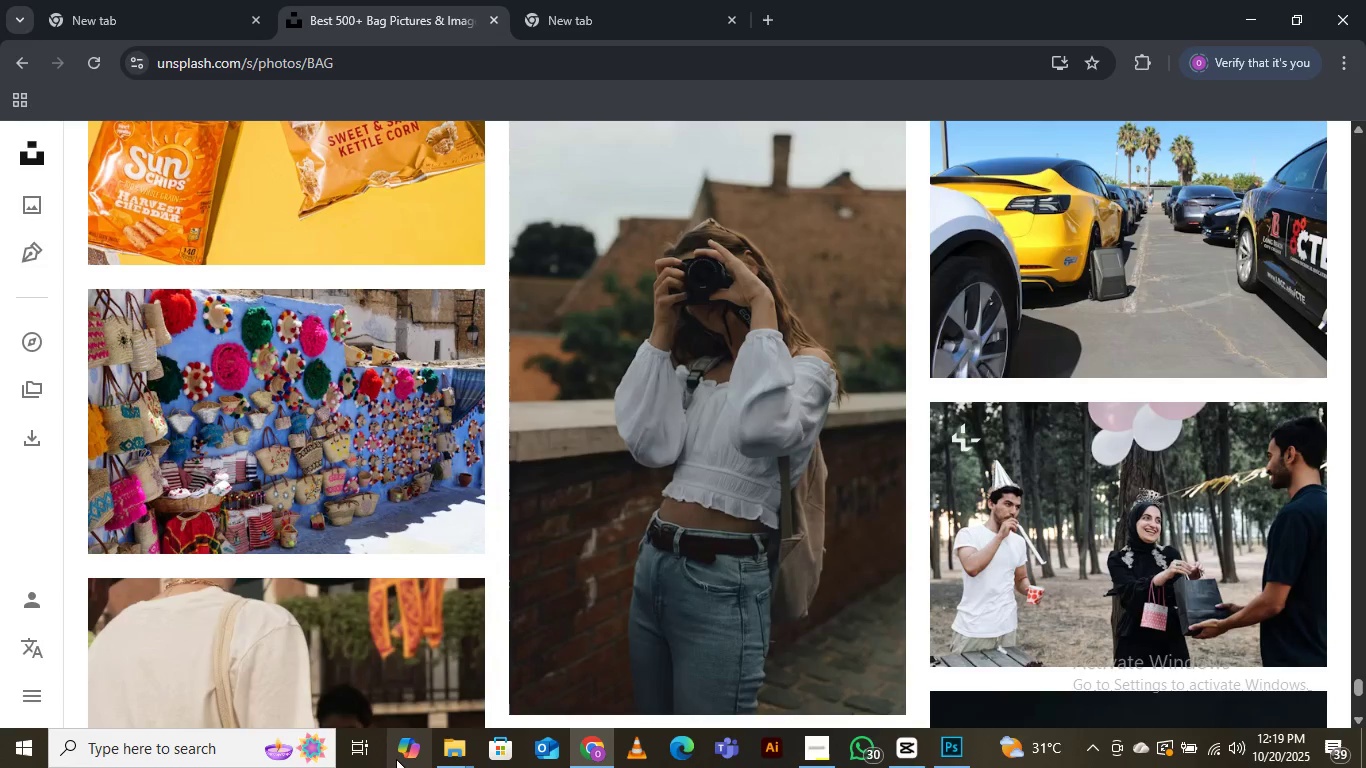 
wait(7.87)
 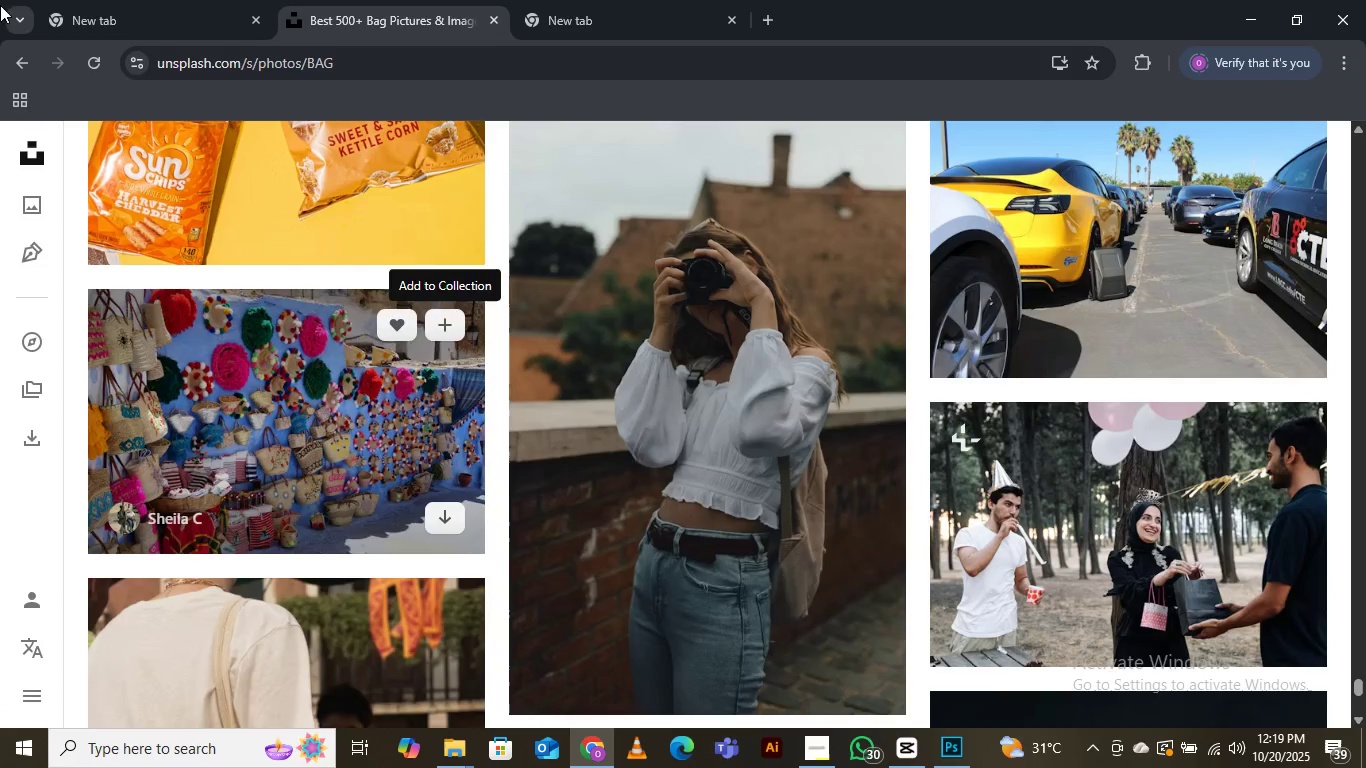 
scroll: coordinate [410, 452], scroll_direction: down, amount: 12.0
 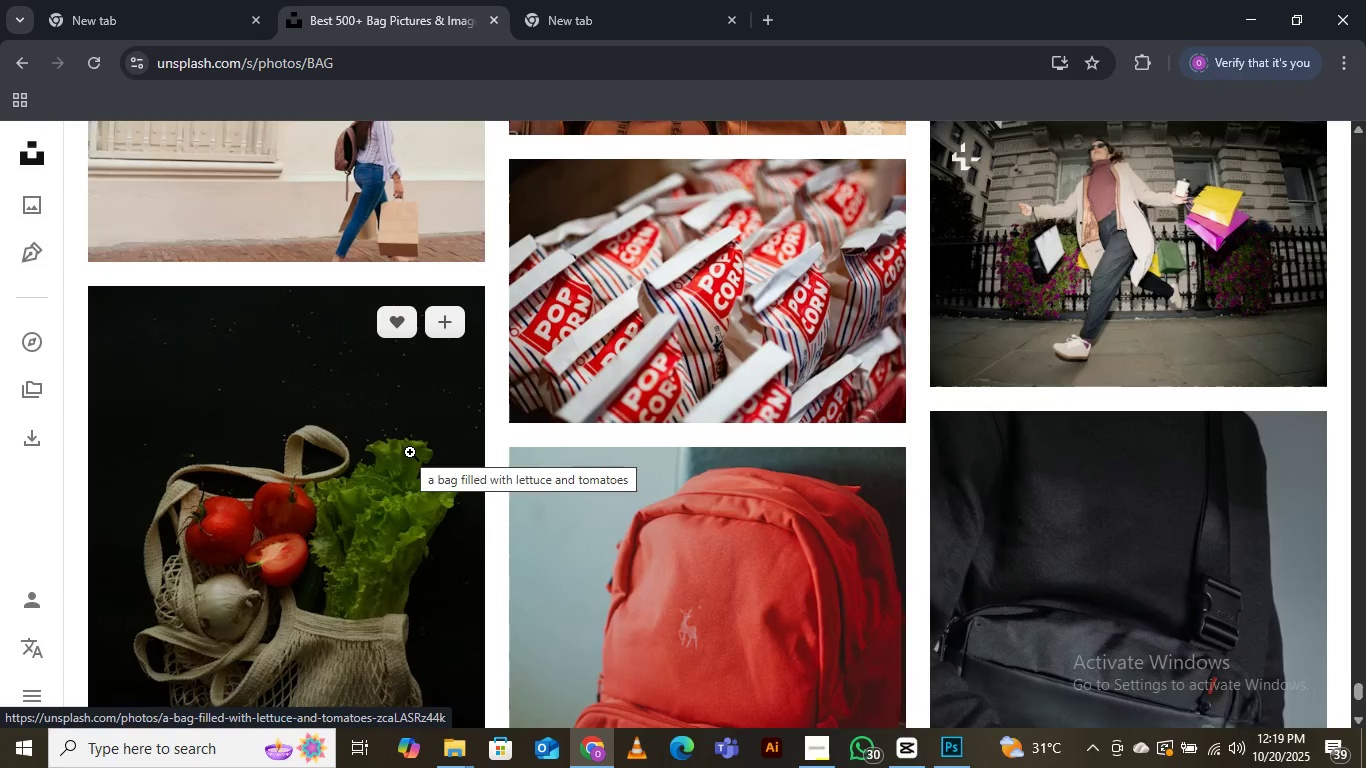 
scroll: coordinate [406, 452], scroll_direction: down, amount: 11.0
 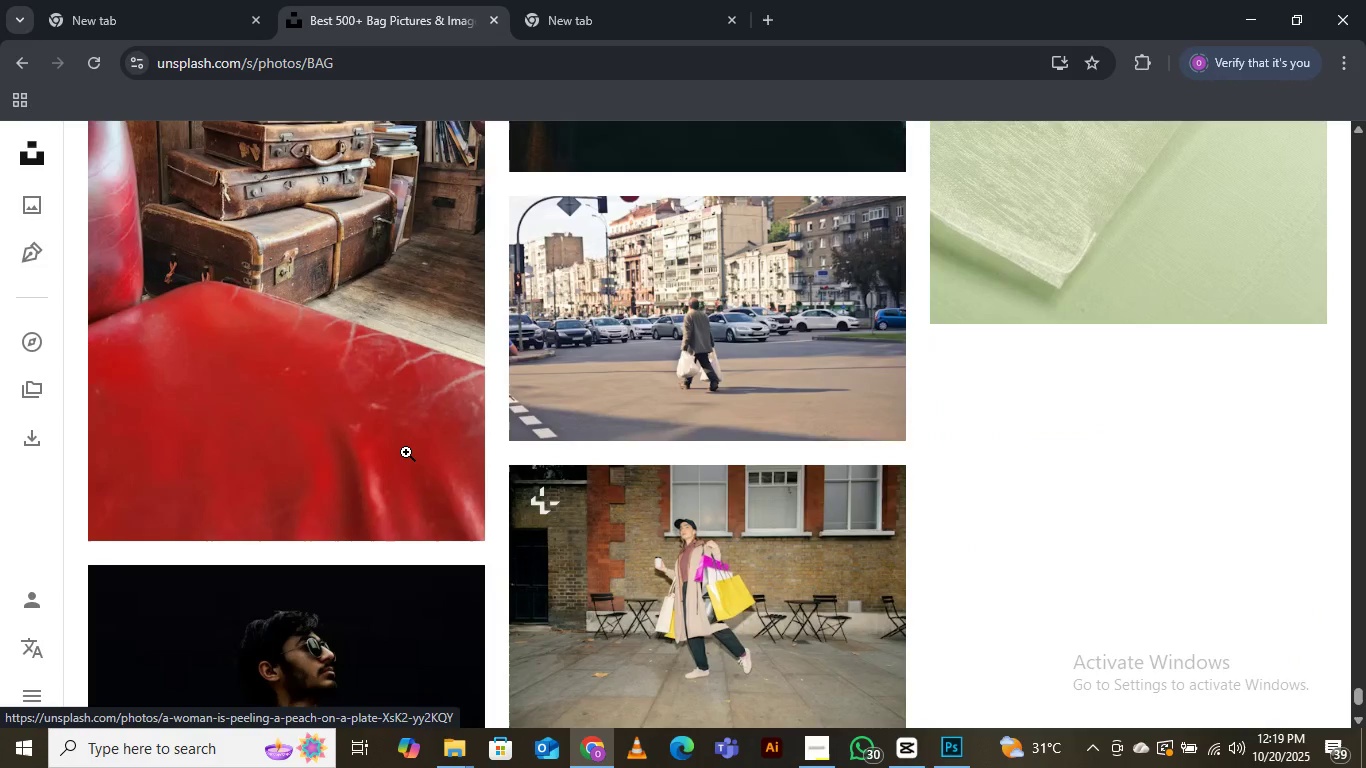 
scroll: coordinate [406, 452], scroll_direction: down, amount: 14.0
 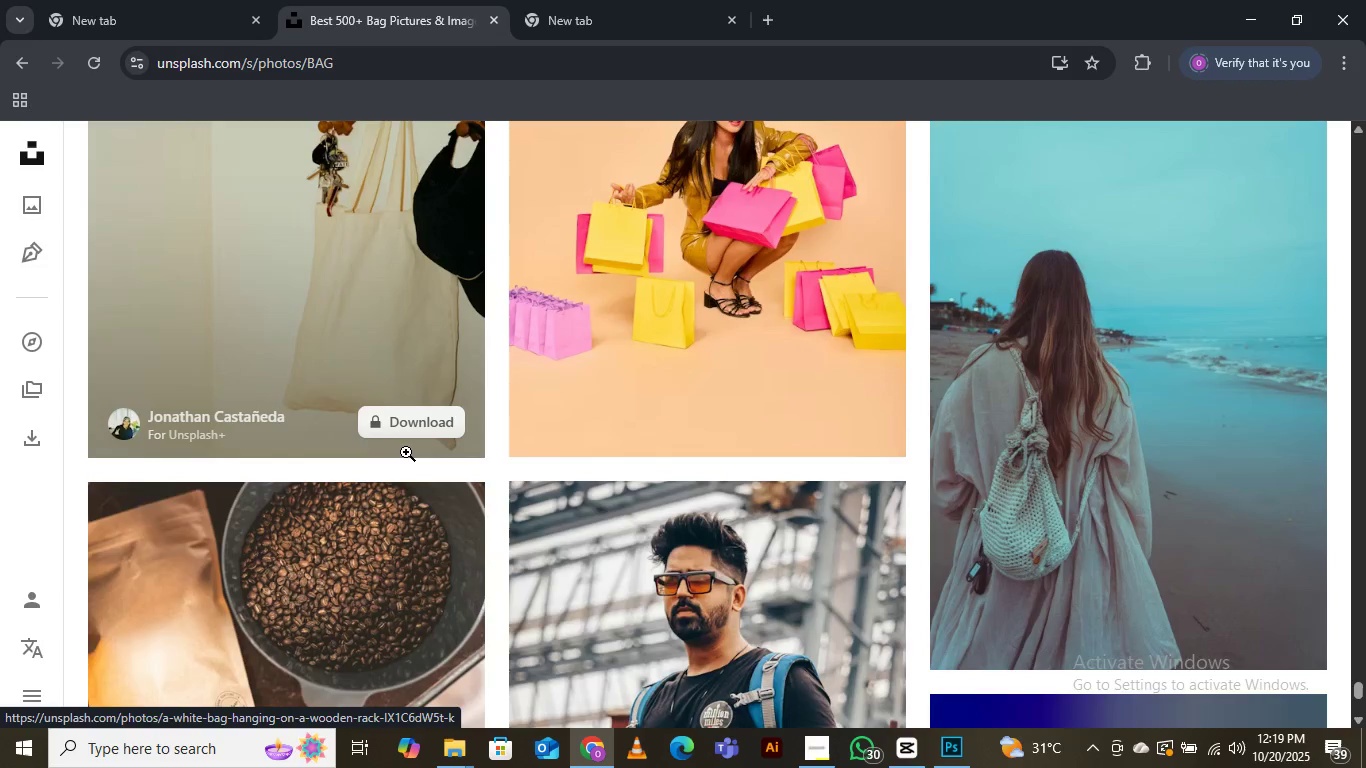 
scroll: coordinate [406, 454], scroll_direction: down, amount: 17.0
 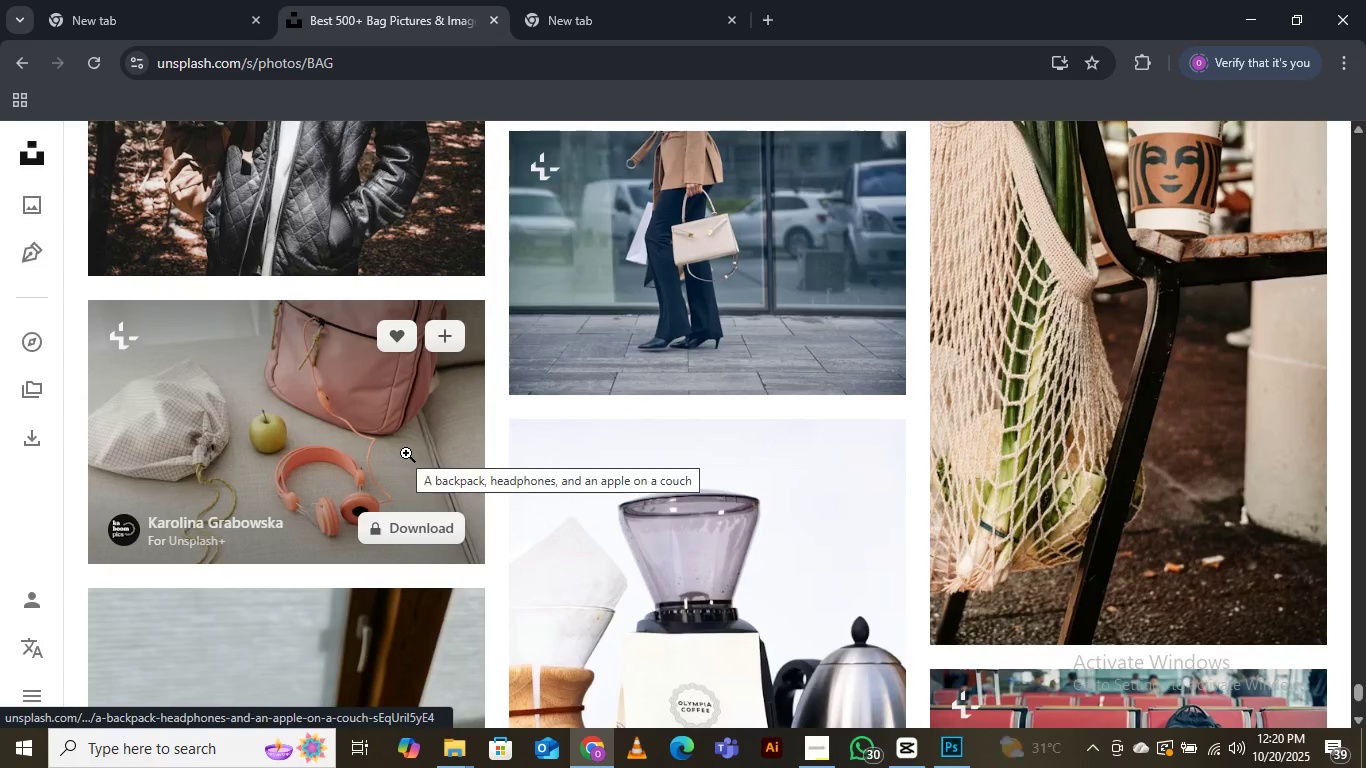 
scroll: coordinate [406, 452], scroll_direction: down, amount: 16.0
 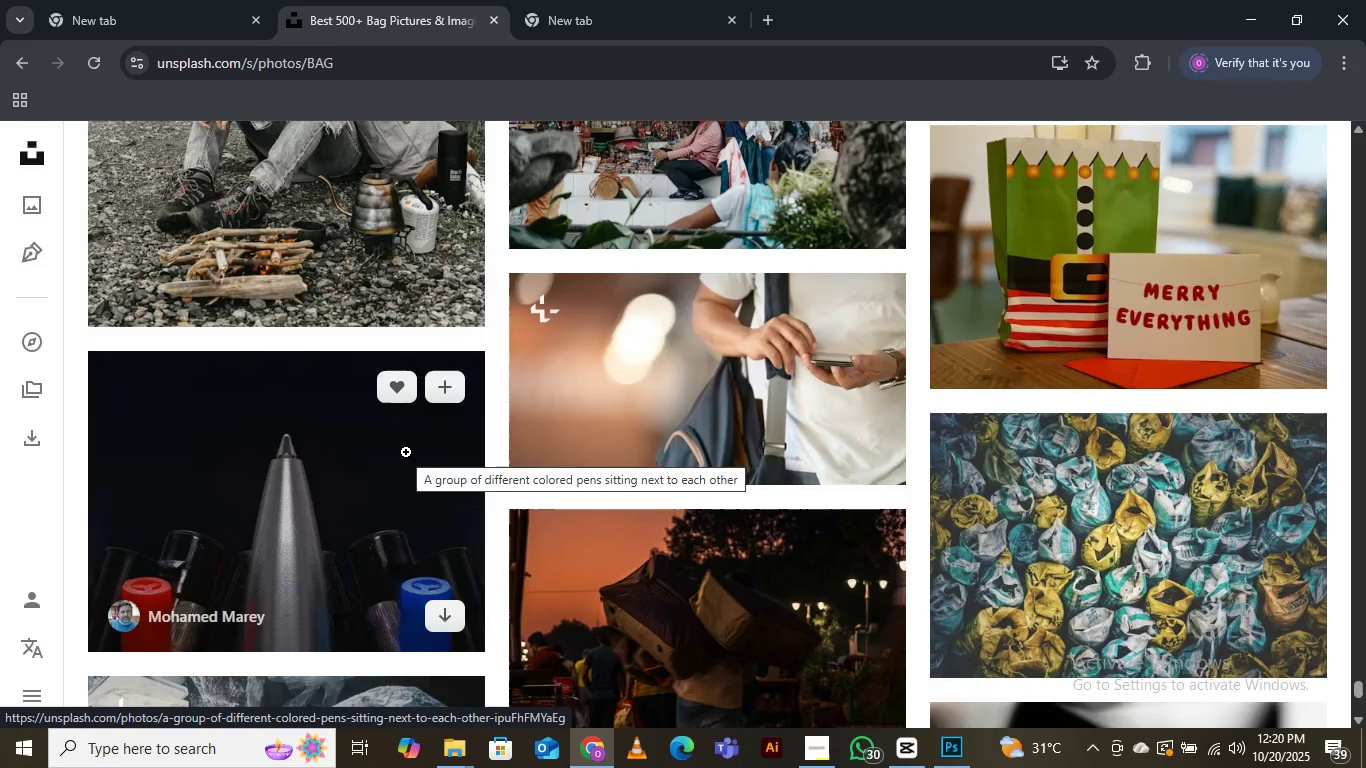 
scroll: coordinate [405, 443], scroll_direction: down, amount: 19.0
 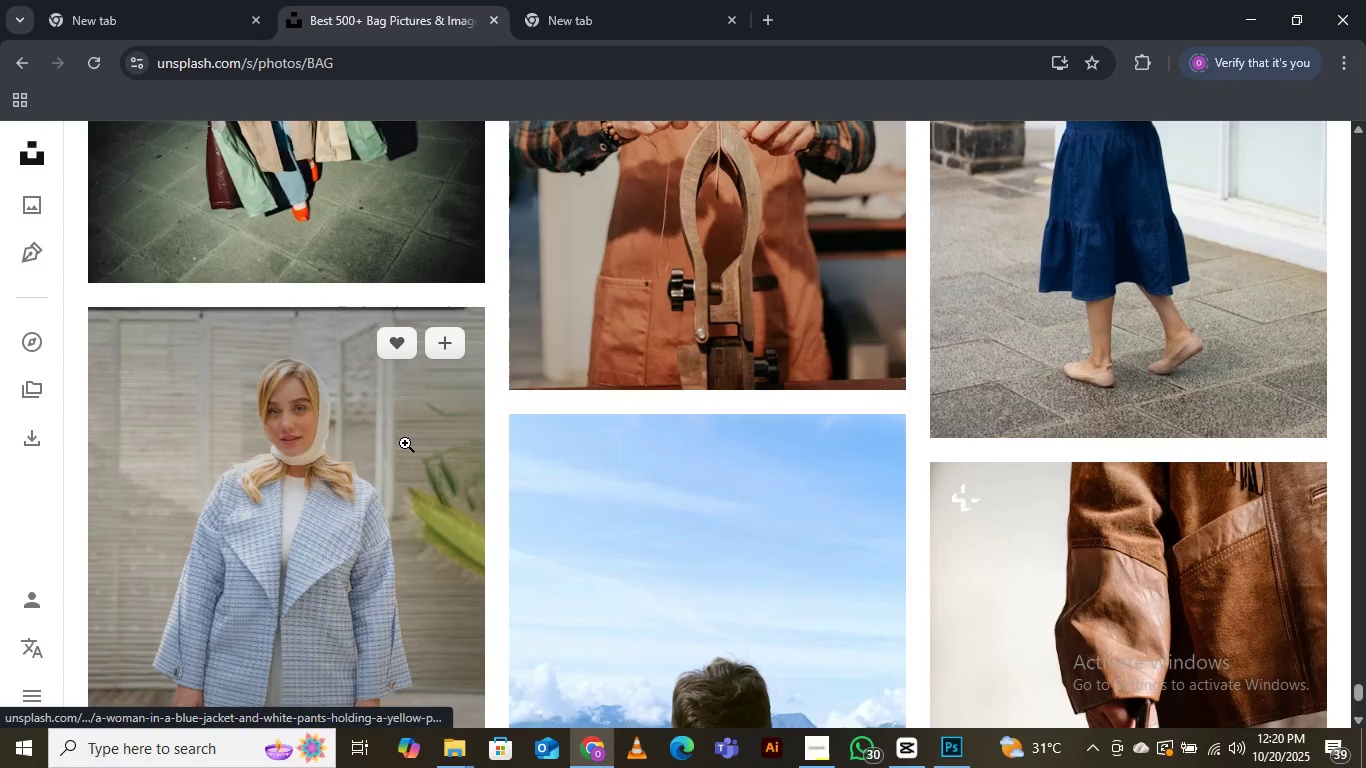 
scroll: coordinate [404, 442], scroll_direction: down, amount: 14.0
 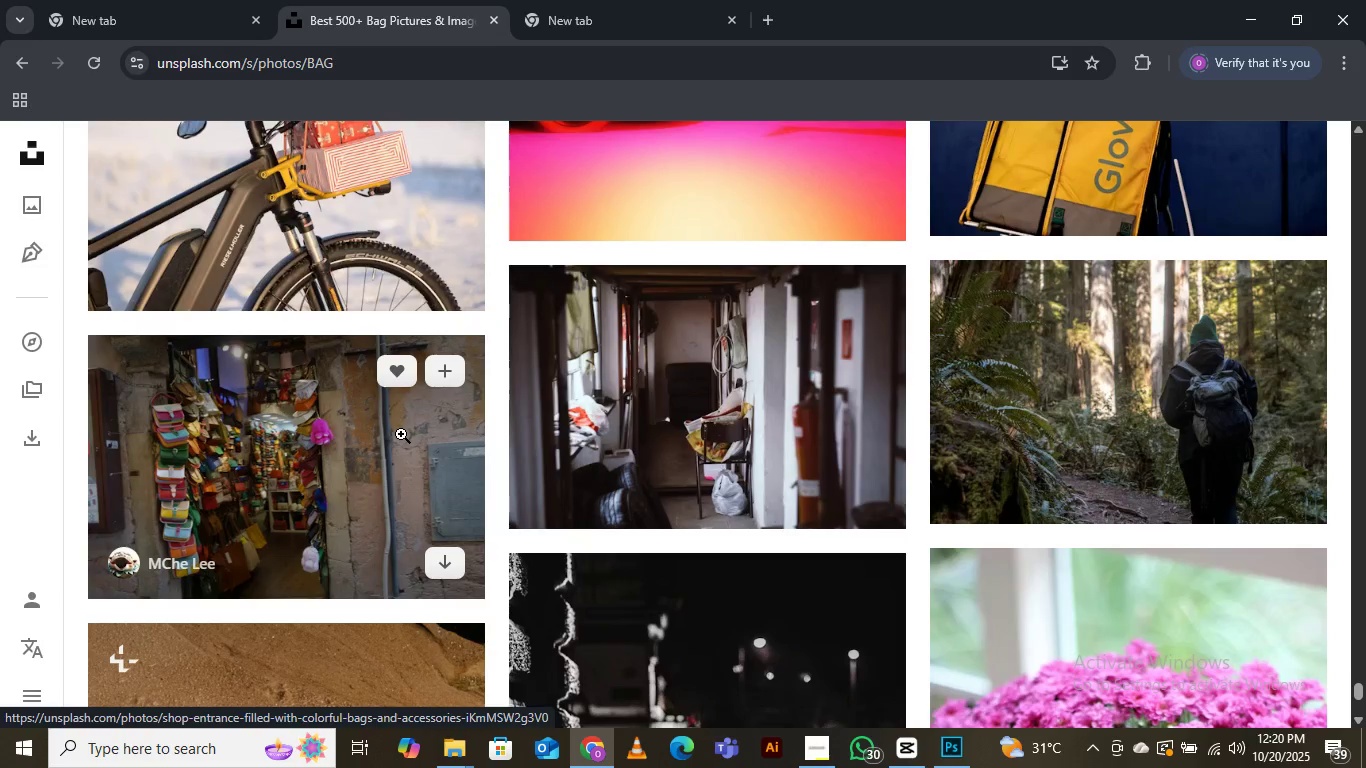 
scroll: coordinate [401, 434], scroll_direction: down, amount: 14.0
 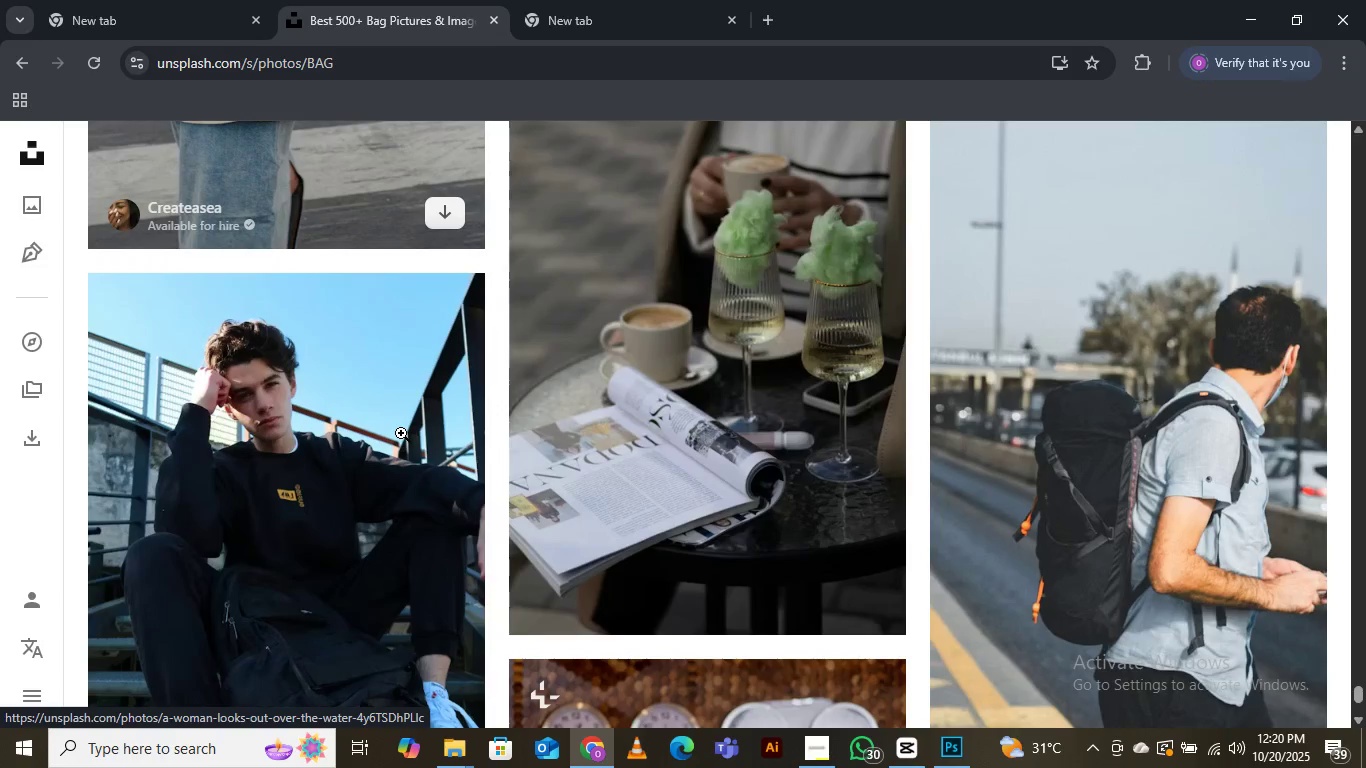 
scroll: coordinate [402, 433], scroll_direction: down, amount: 13.0
 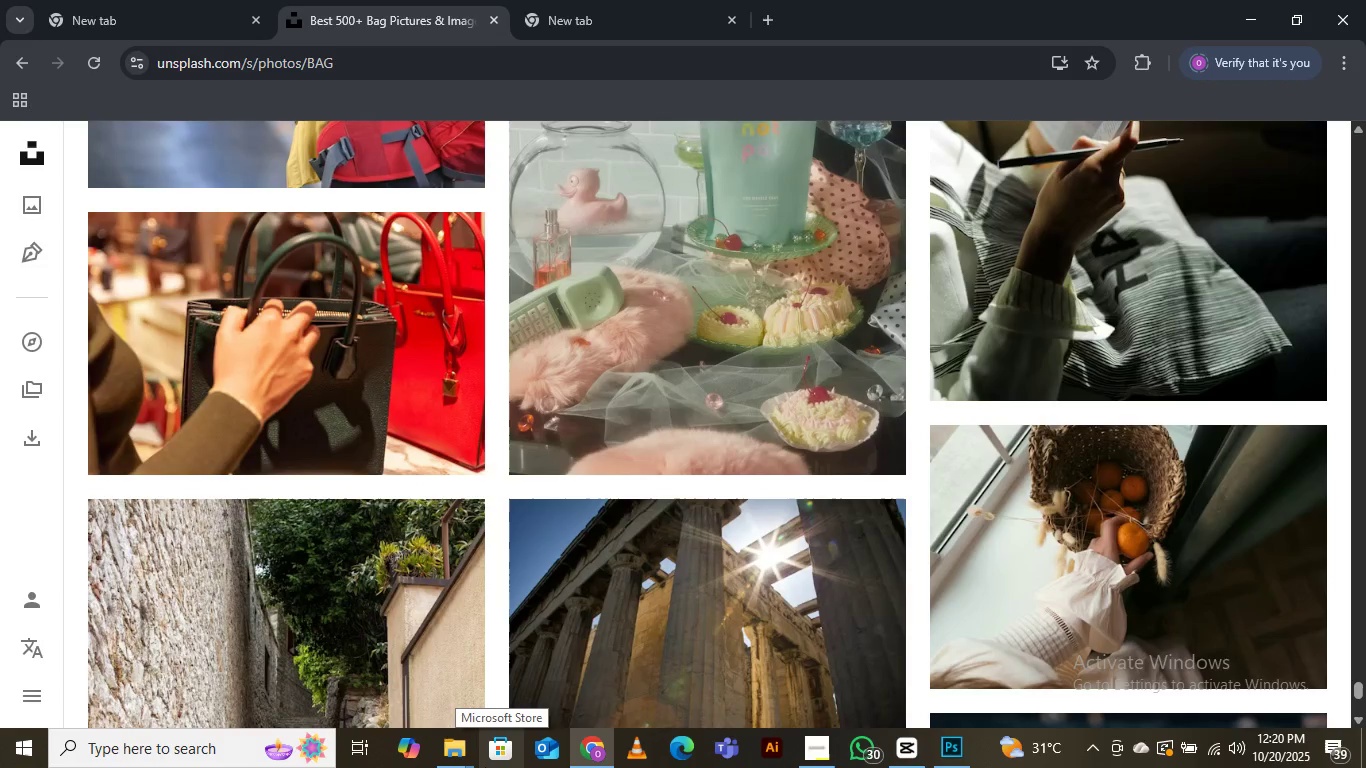 
wait(5.69)
 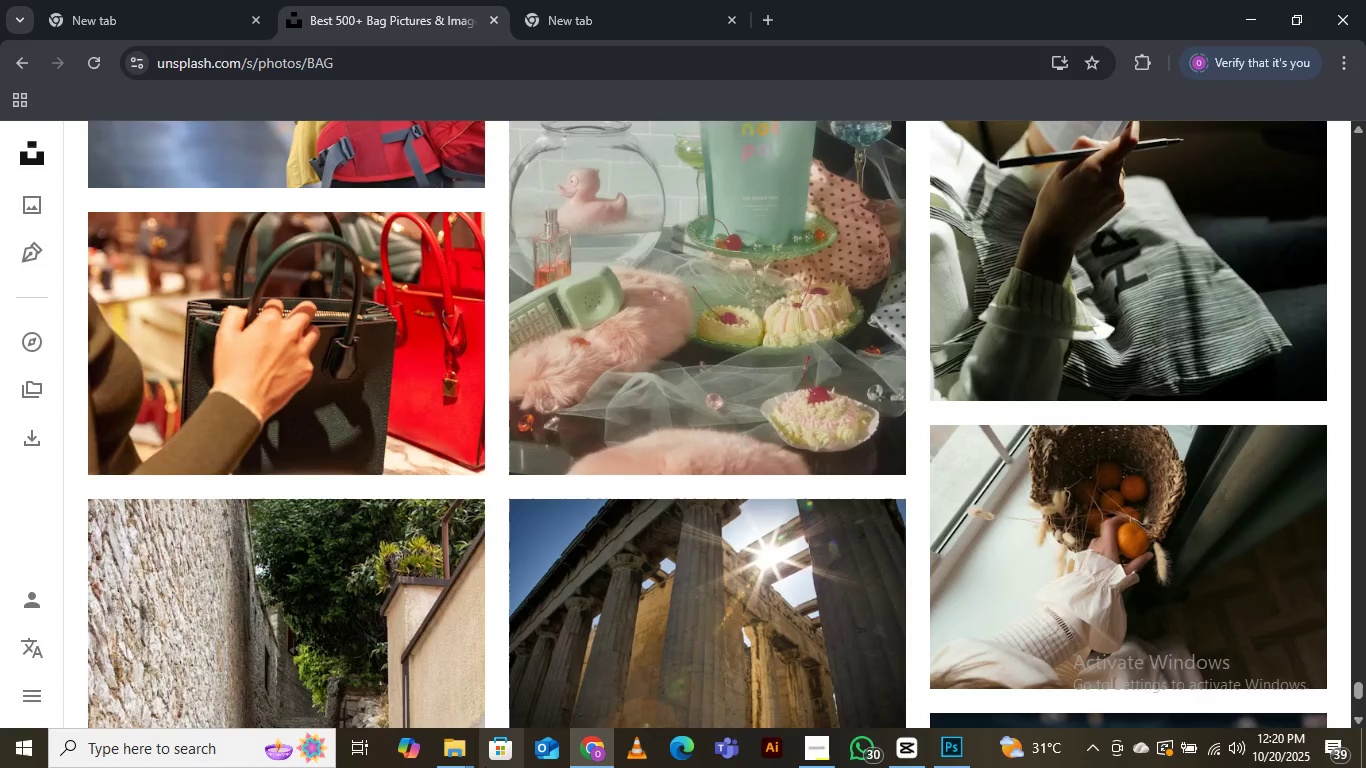 
scroll: coordinate [498, 351], scroll_direction: down, amount: 17.0
 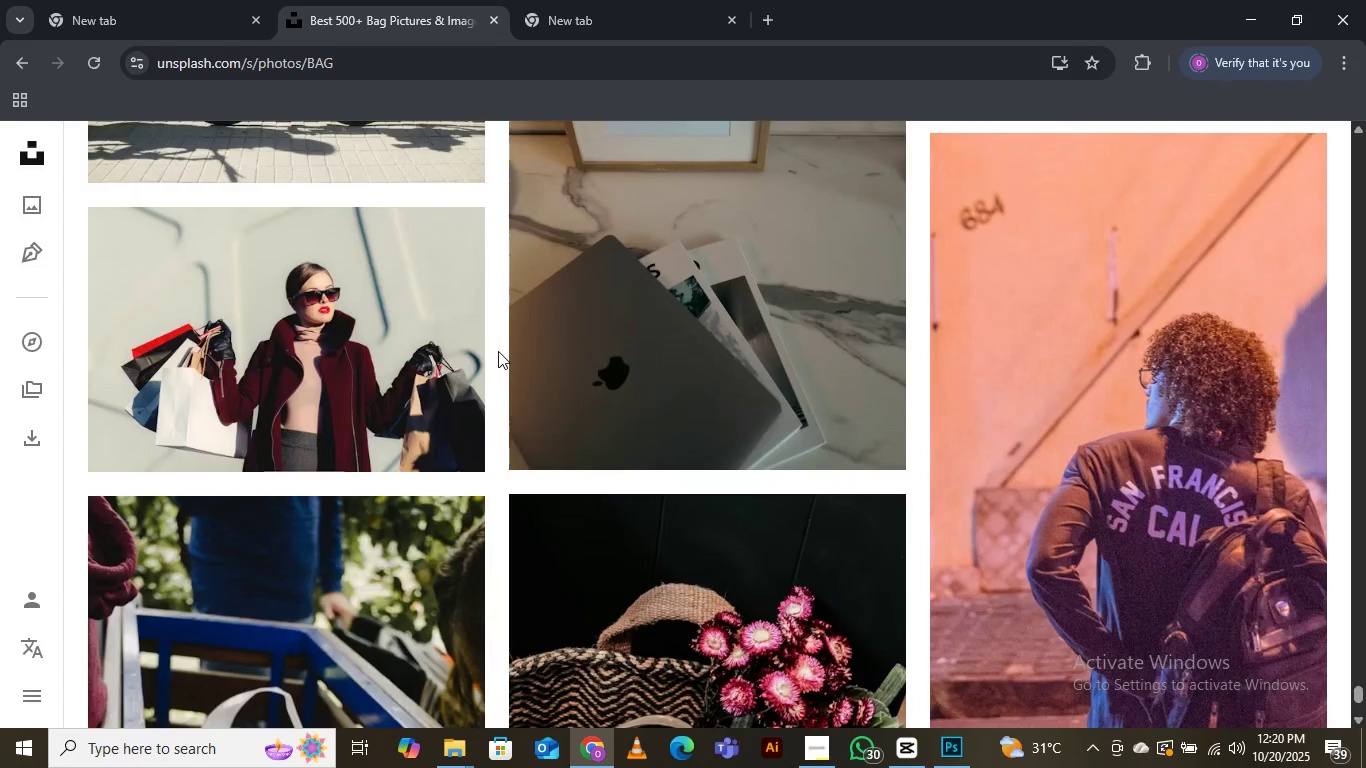 
scroll: coordinate [497, 351], scroll_direction: down, amount: 17.0
 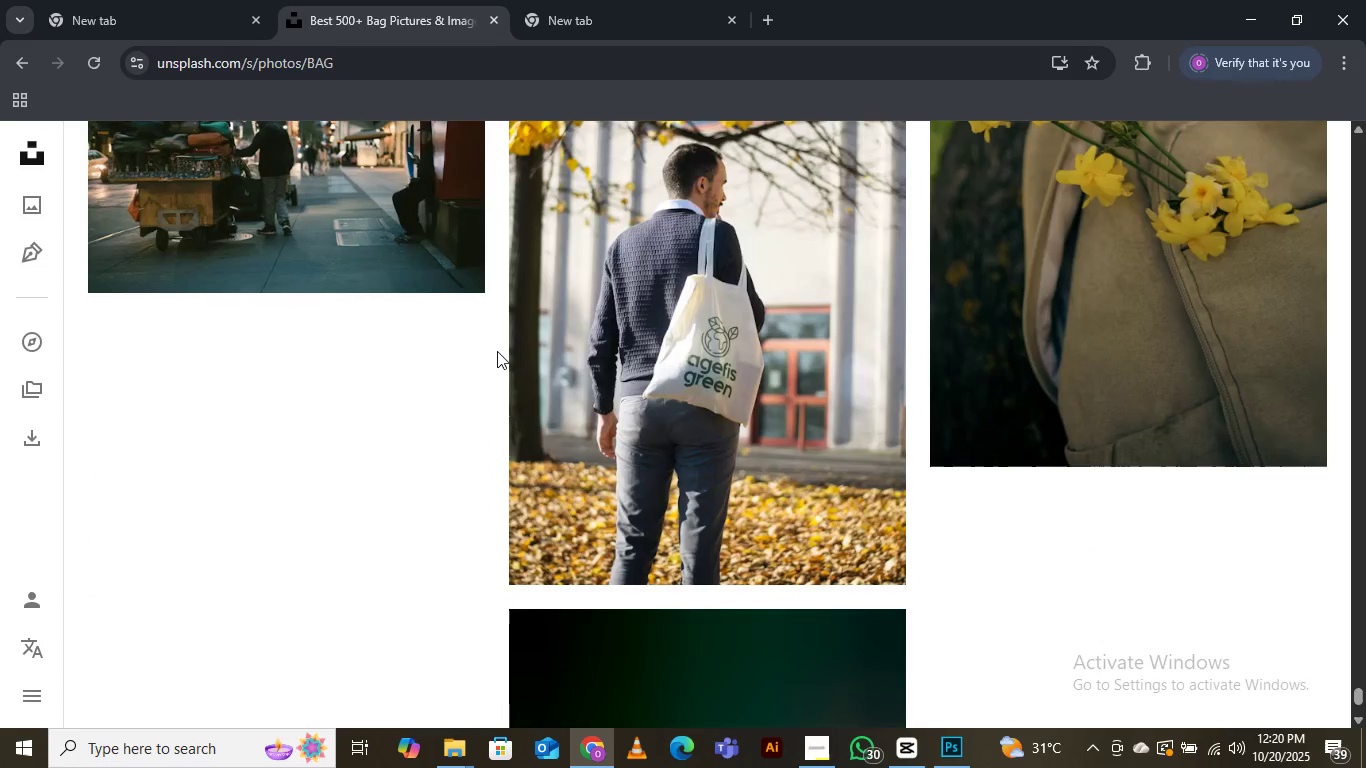 
scroll: coordinate [497, 351], scroll_direction: down, amount: 13.0
 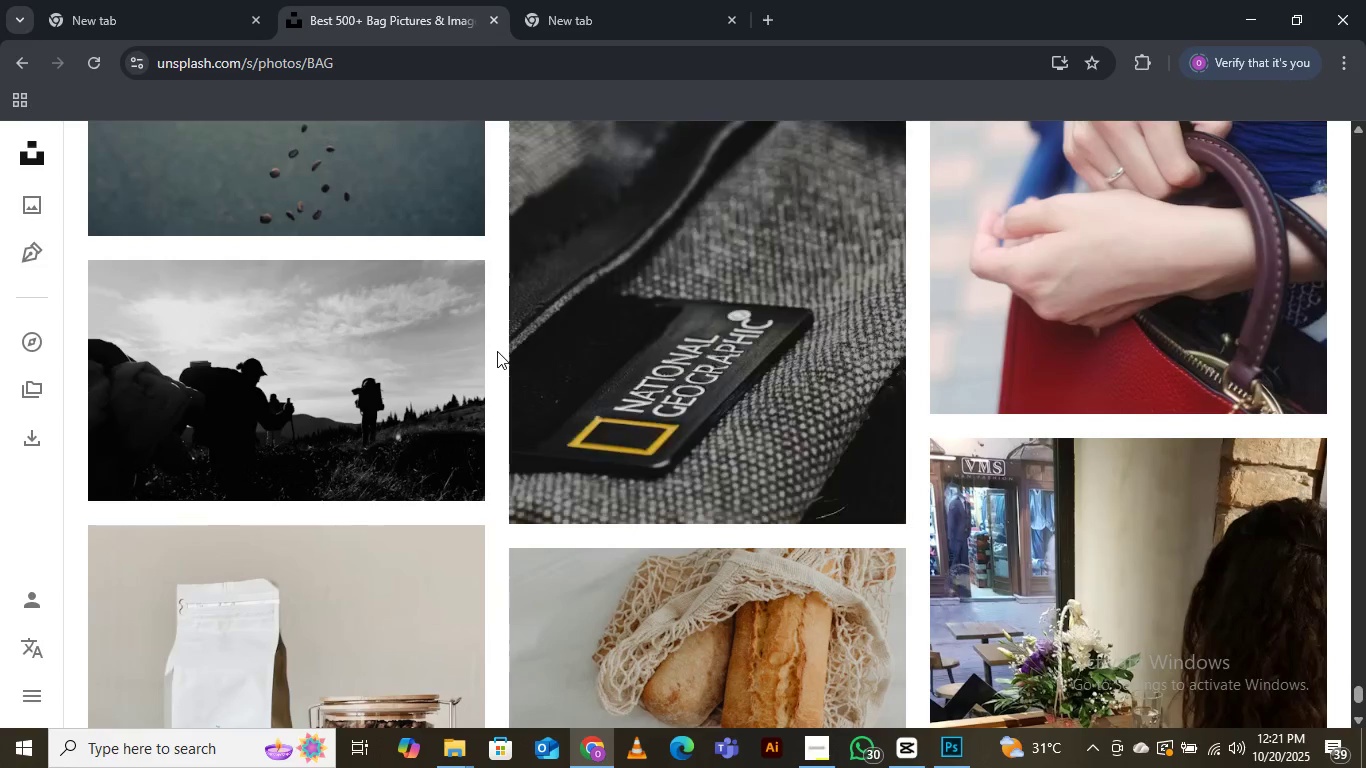 
scroll: coordinate [493, 352], scroll_direction: down, amount: 16.0
 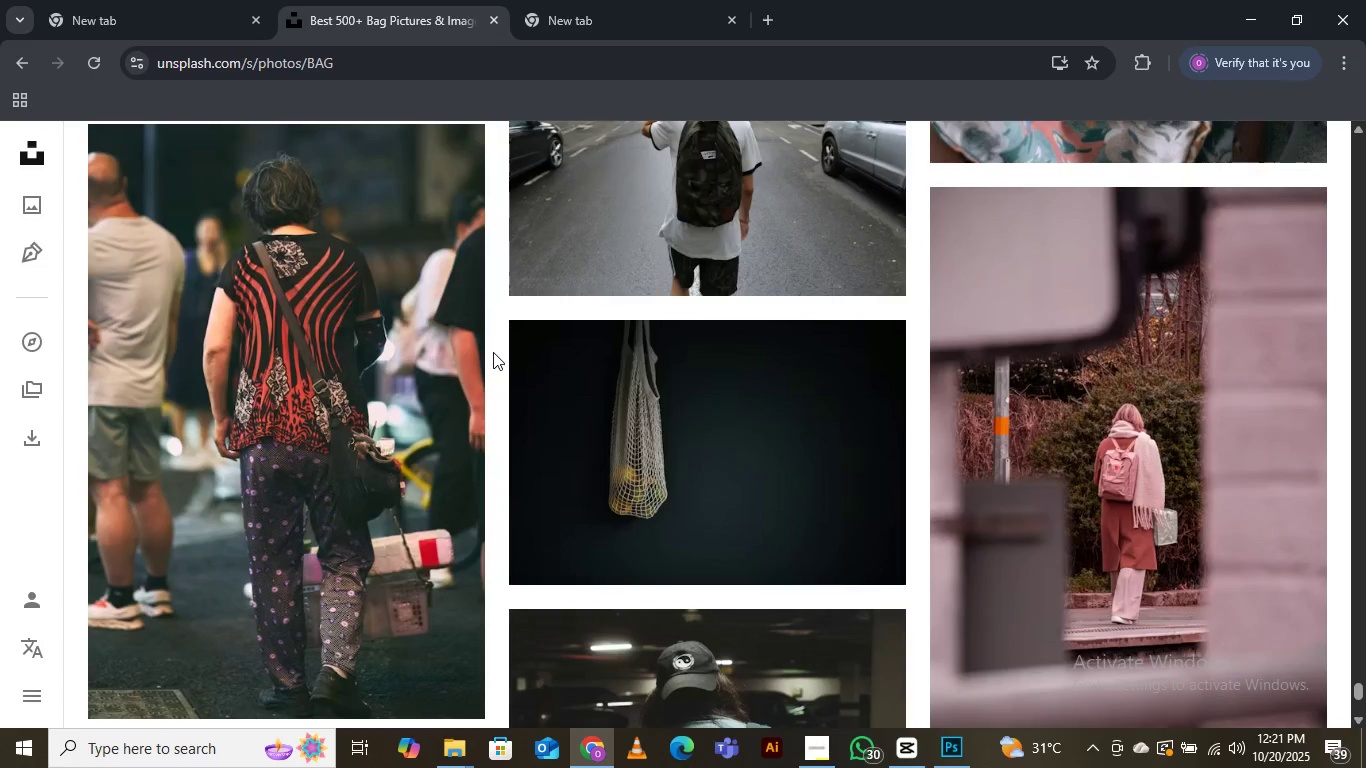 
scroll: coordinate [493, 352], scroll_direction: down, amount: 4.0
 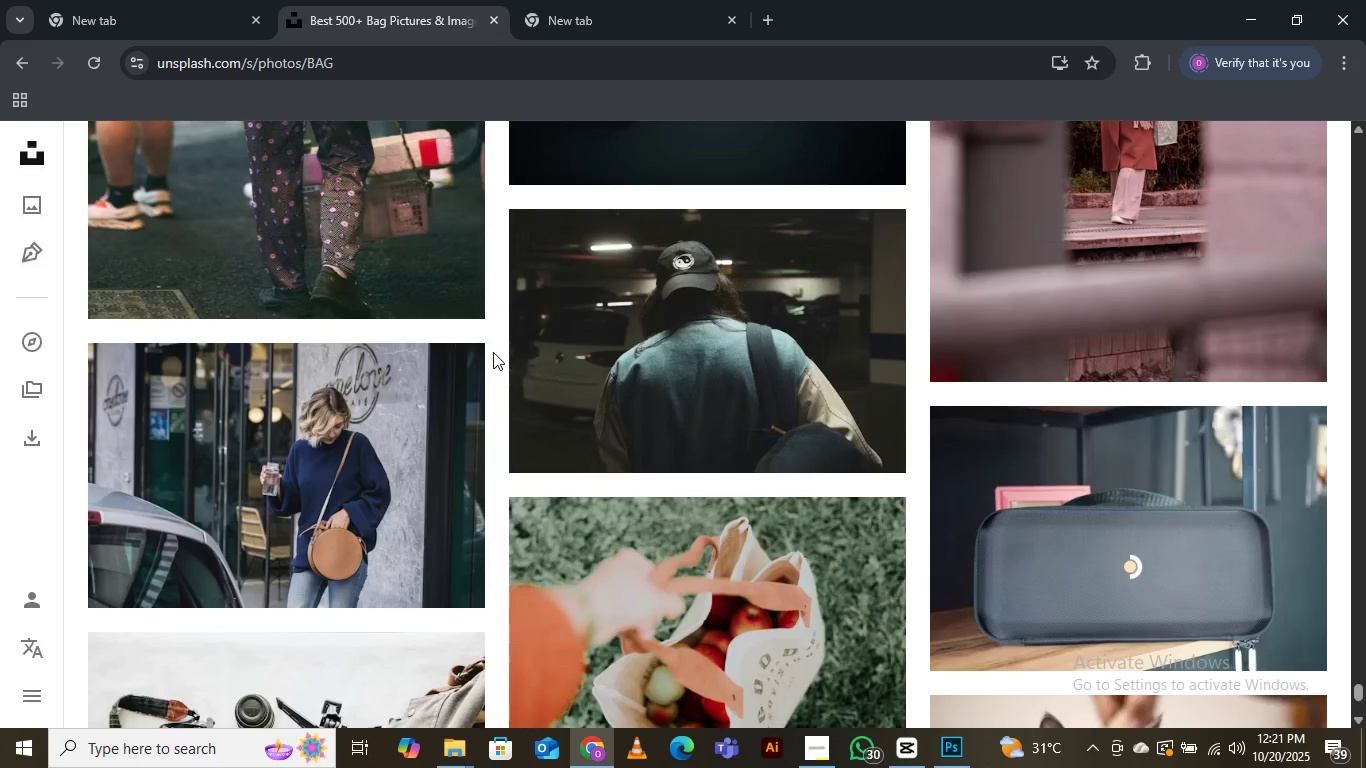 
wait(6.18)
 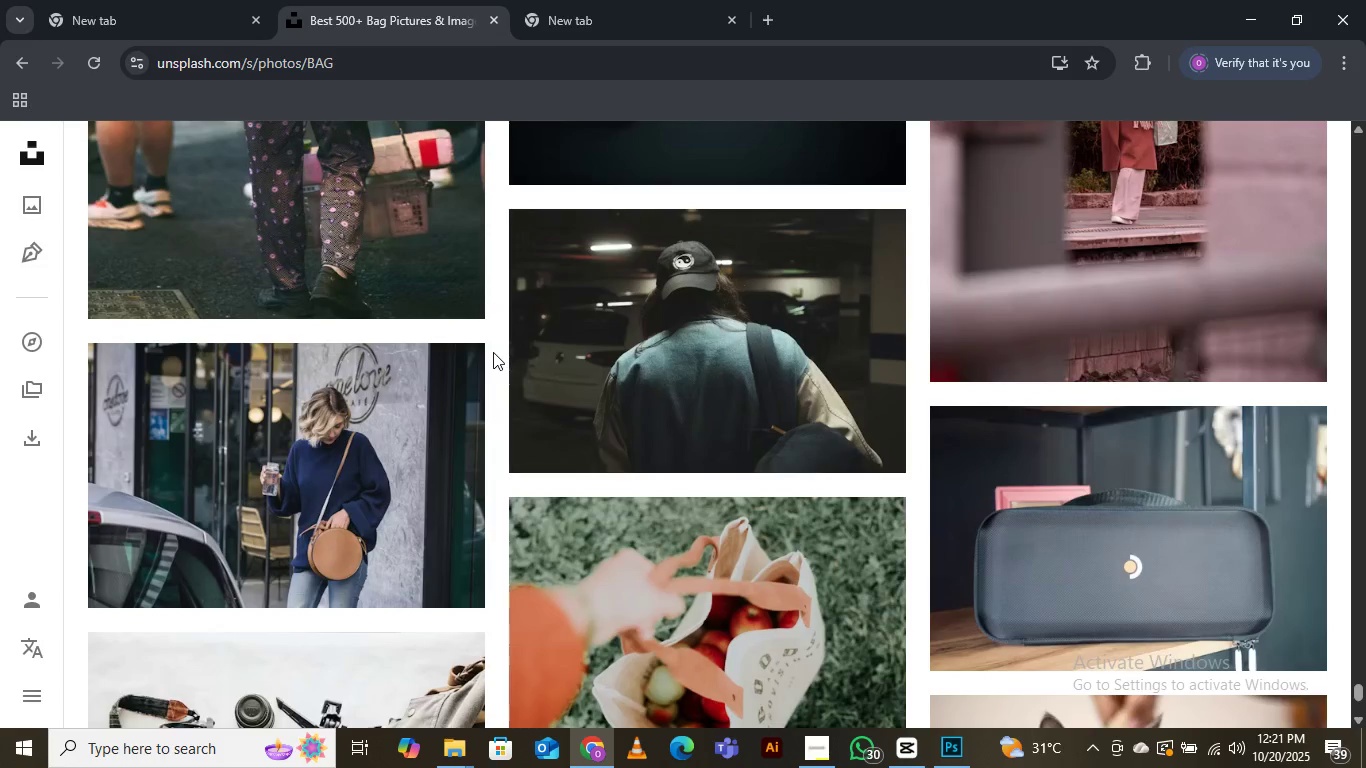 
scroll: coordinate [488, 341], scroll_direction: down, amount: 22.0
 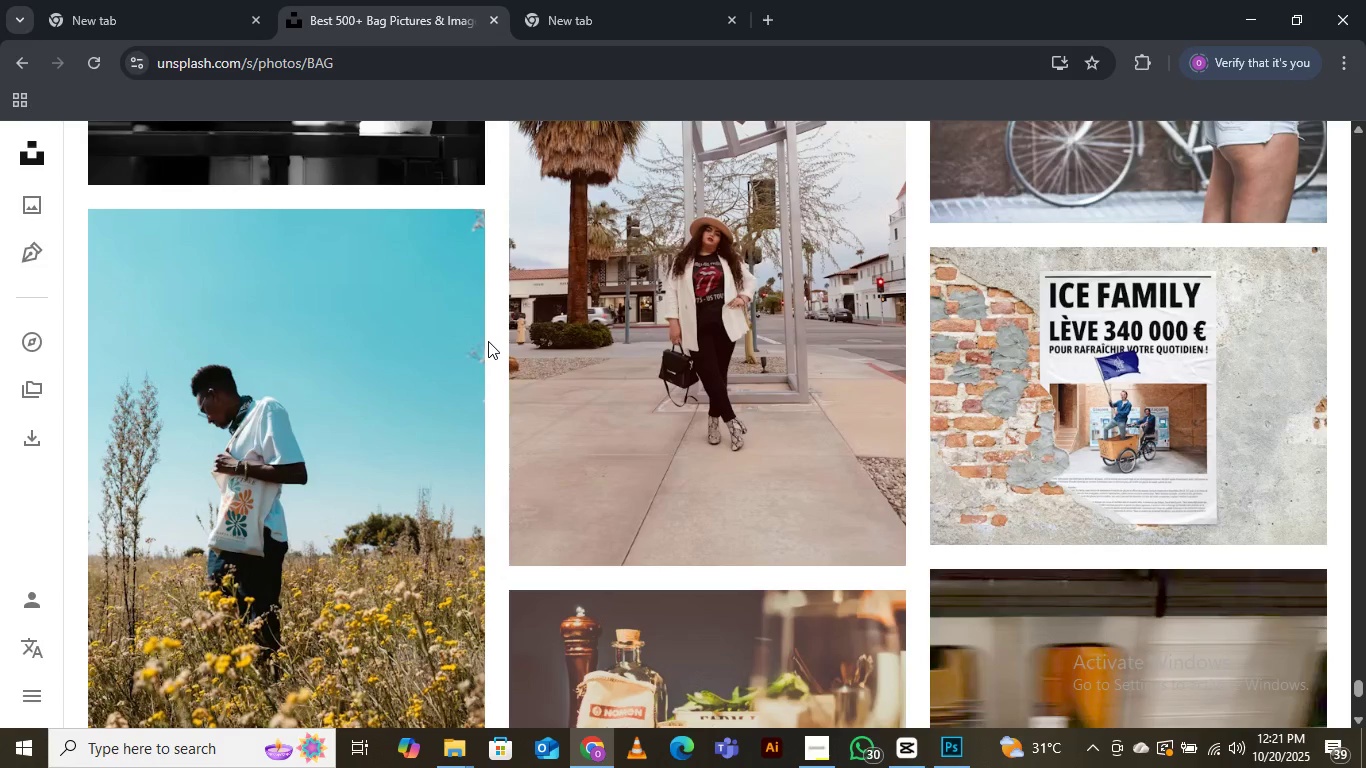 
scroll: coordinate [486, 340], scroll_direction: down, amount: 21.0
 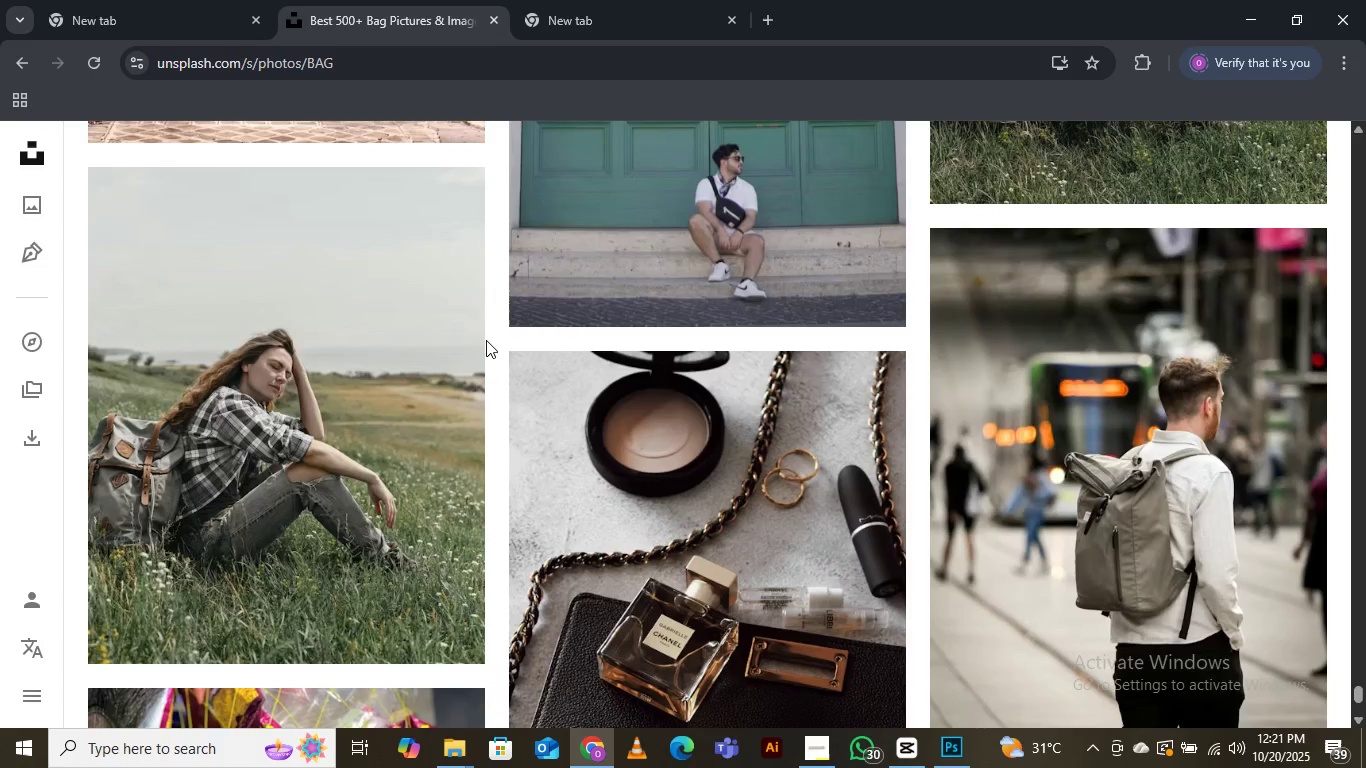 
scroll: coordinate [486, 340], scroll_direction: down, amount: 23.0
 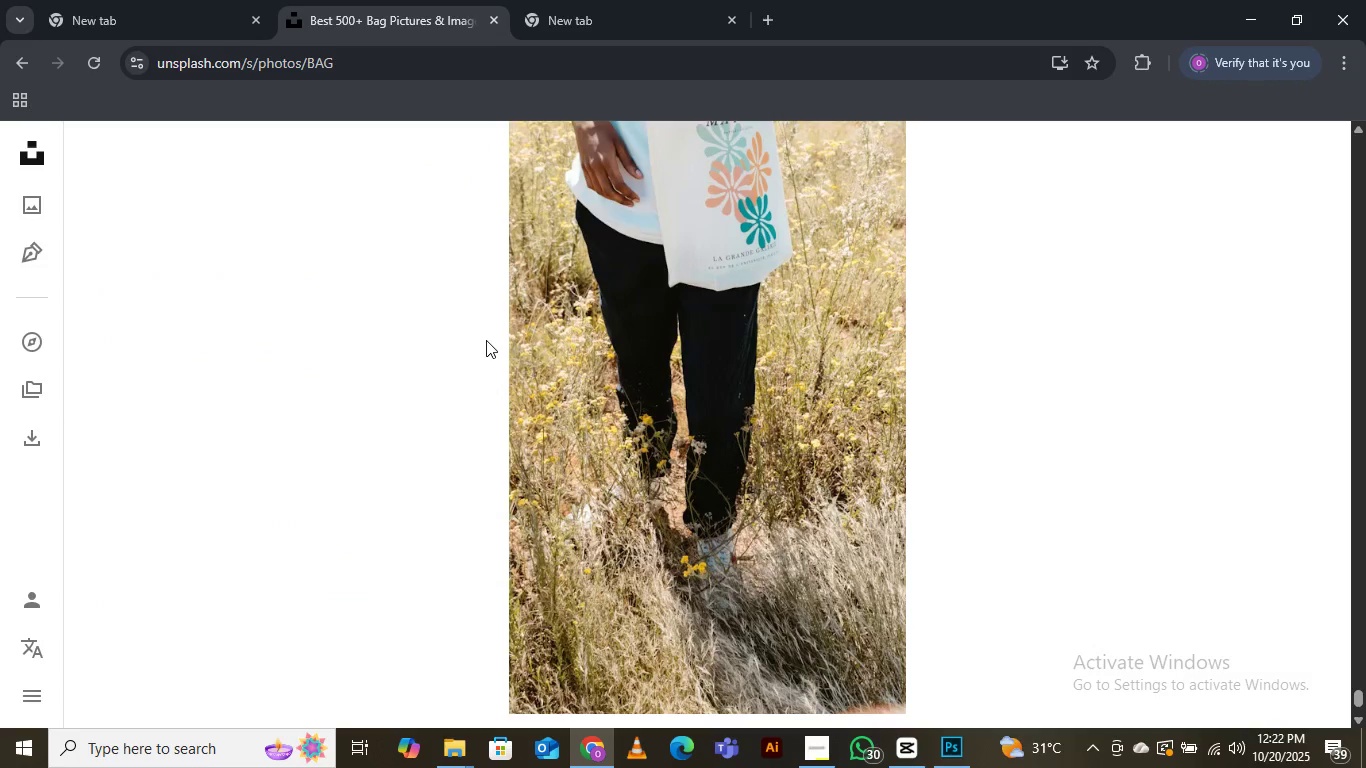 
scroll: coordinate [486, 340], scroll_direction: down, amount: 16.0
 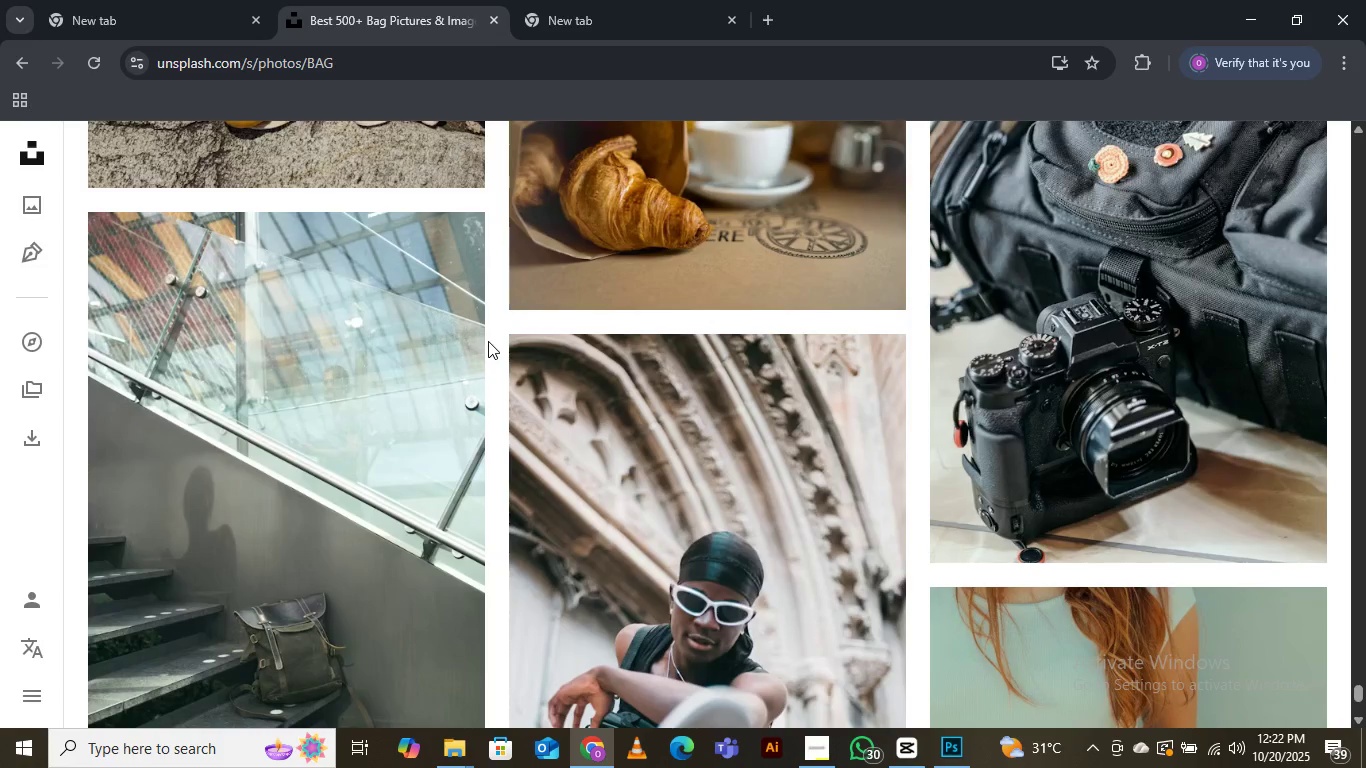 
wait(10.82)
 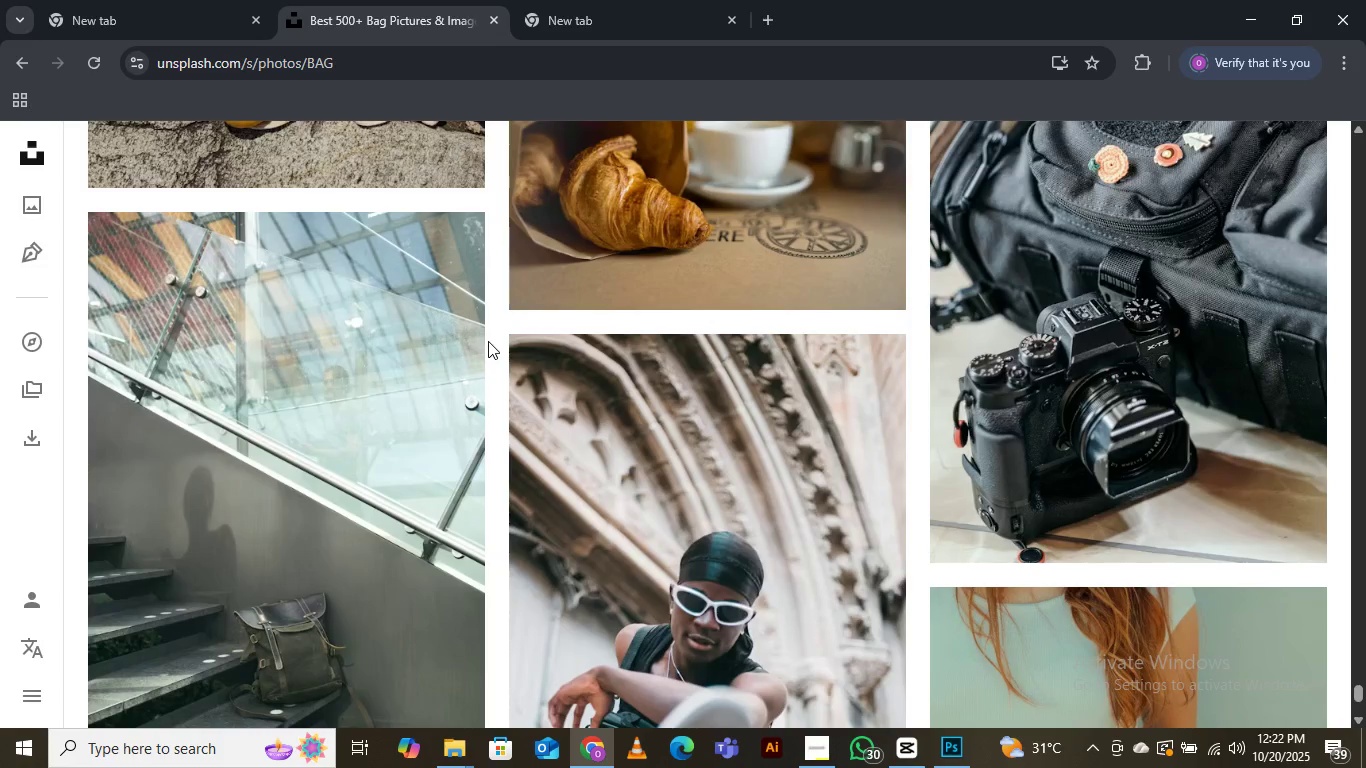 
scroll: coordinate [485, 340], scroll_direction: down, amount: 12.0
 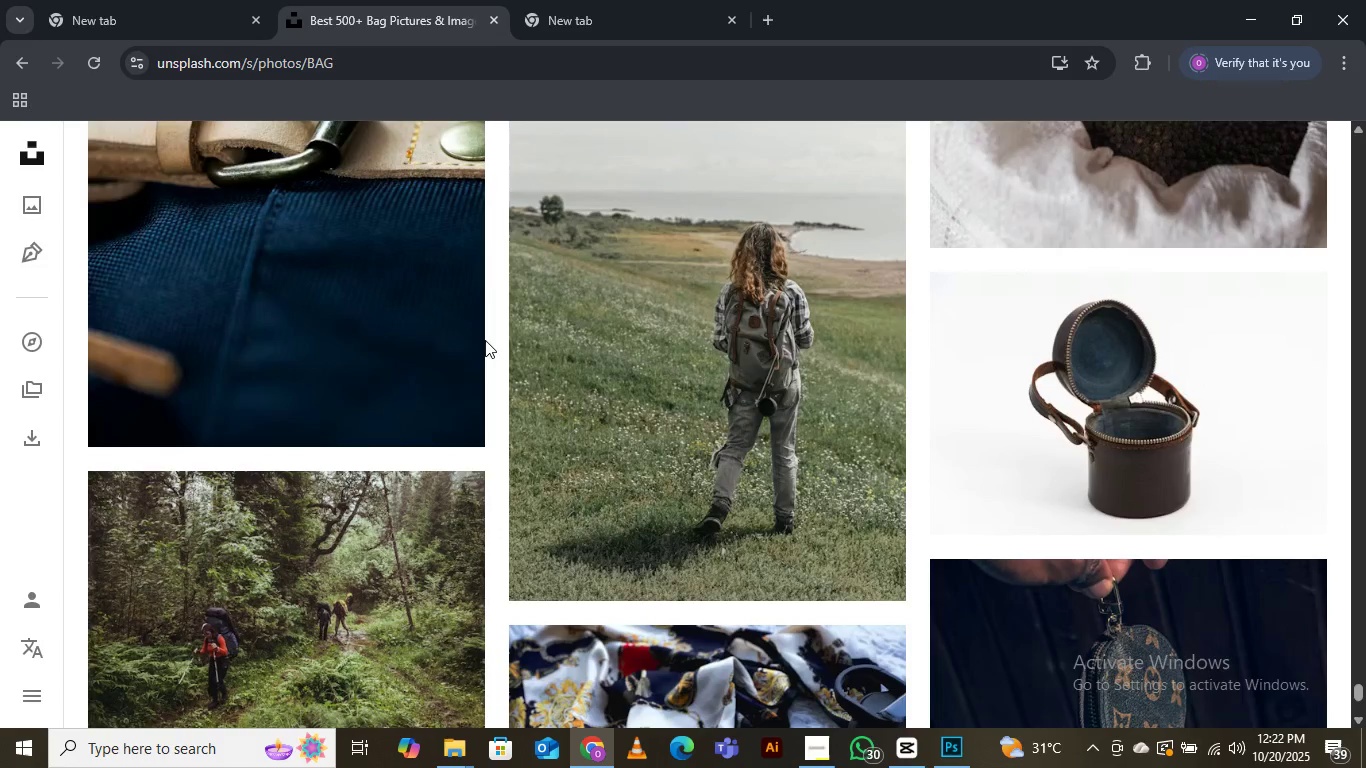 
mouse_move([486, 332])
 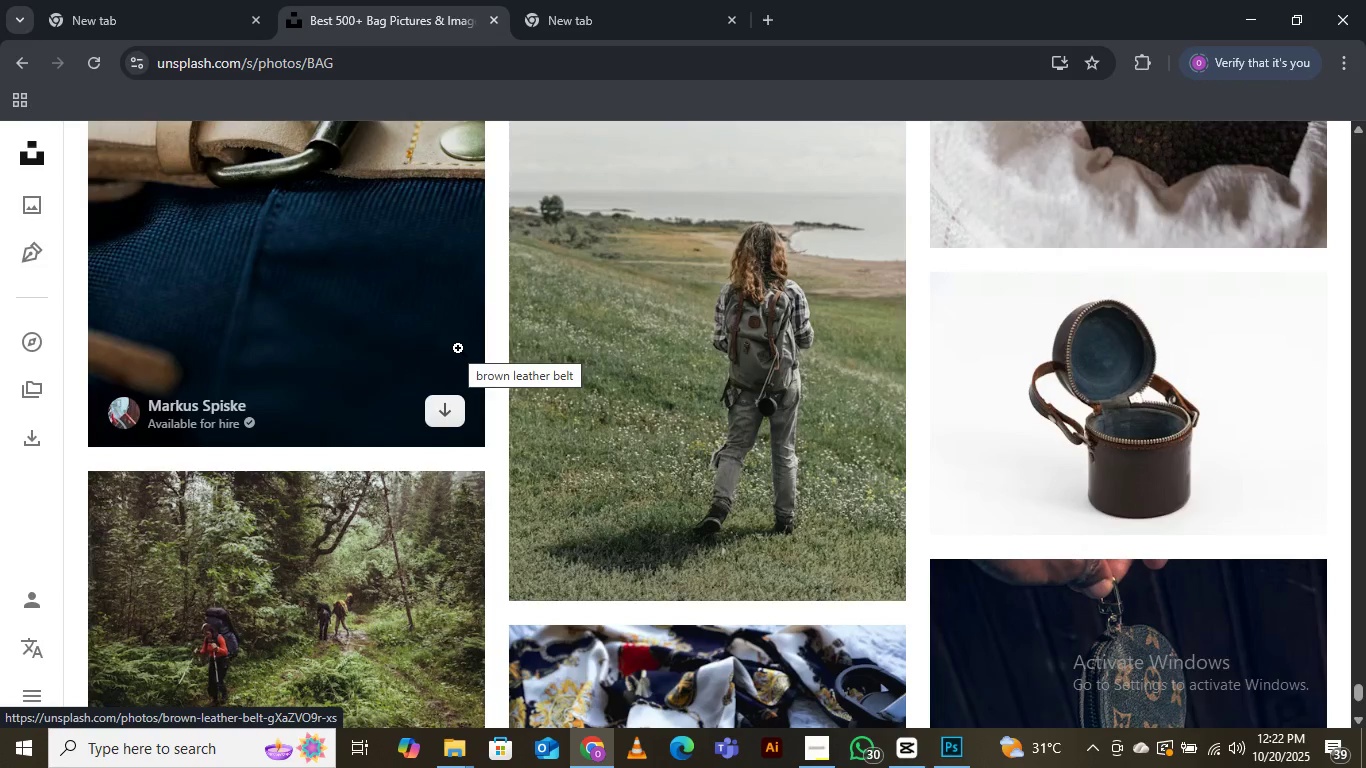 
scroll: coordinate [458, 349], scroll_direction: down, amount: 12.0
 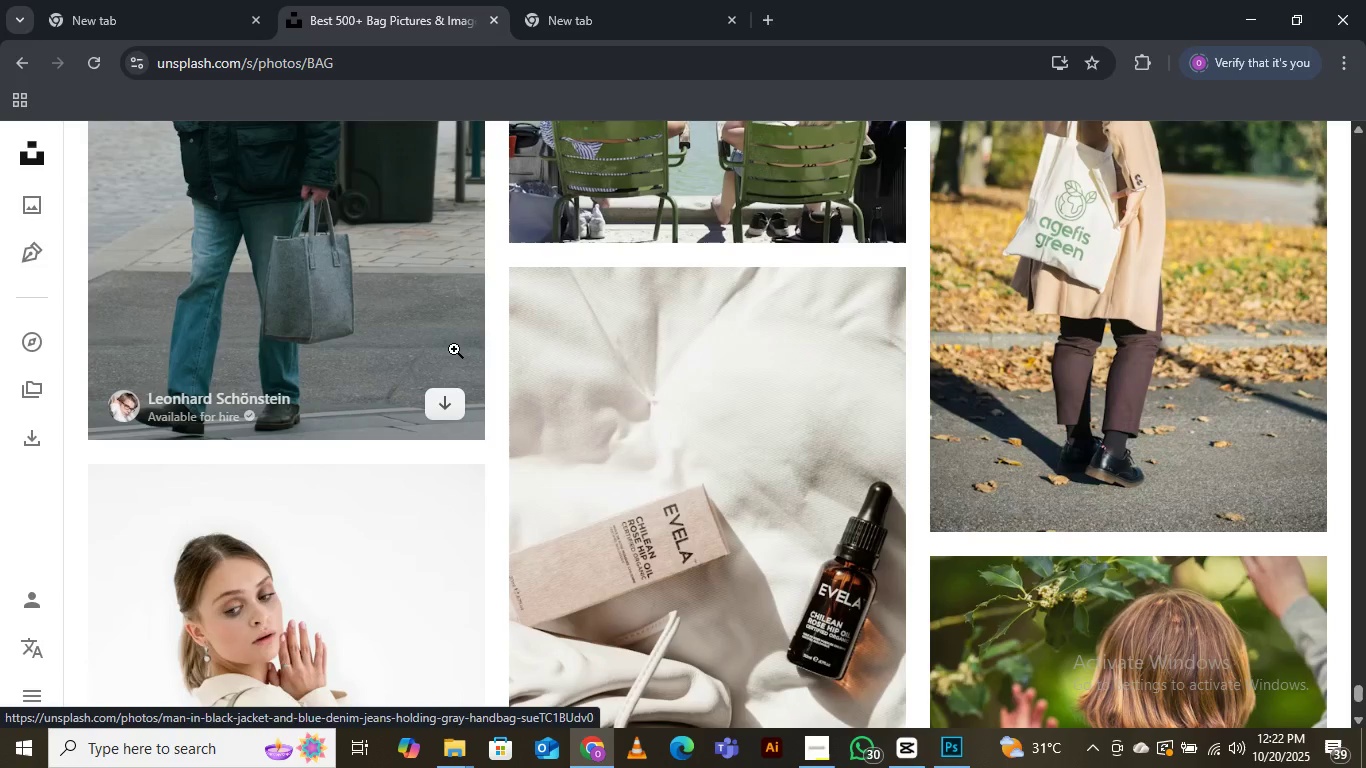 
wait(8.26)
 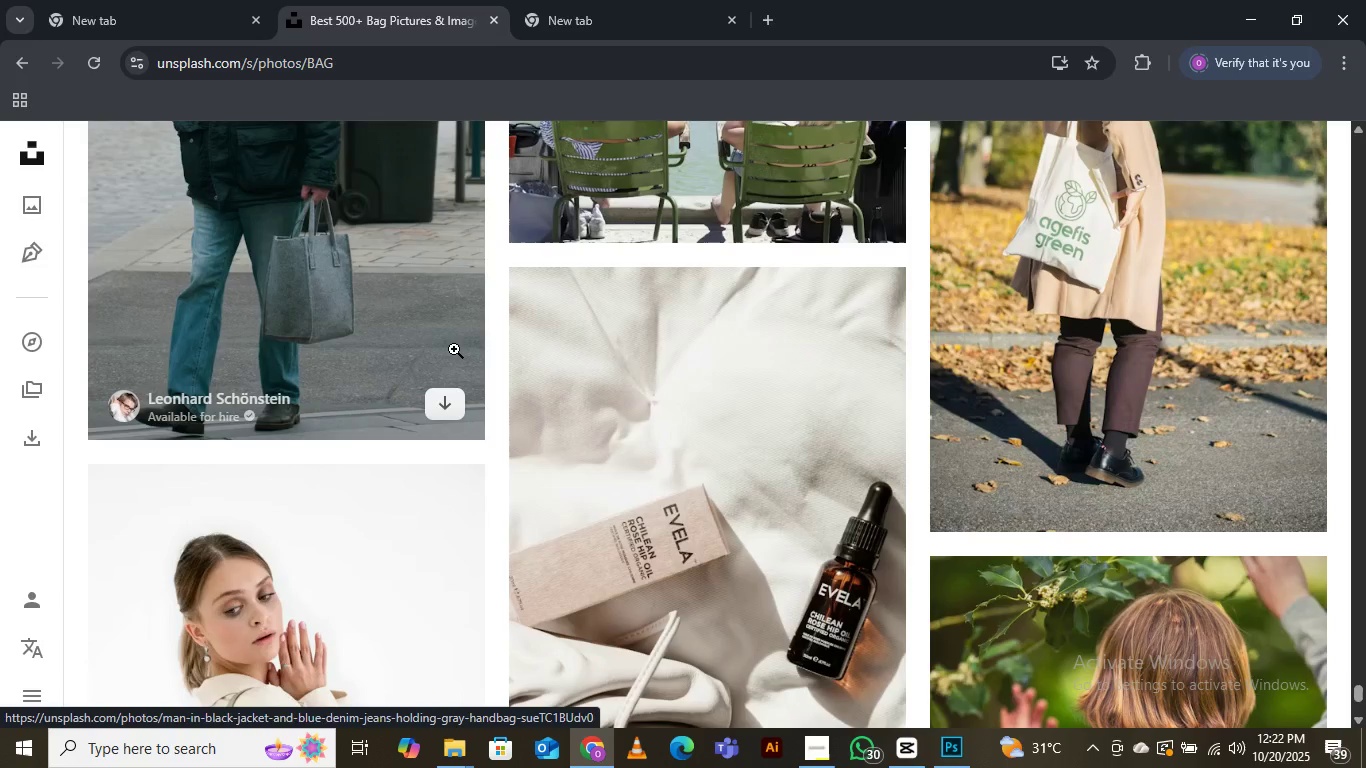 
scroll: coordinate [452, 344], scroll_direction: down, amount: 17.0
 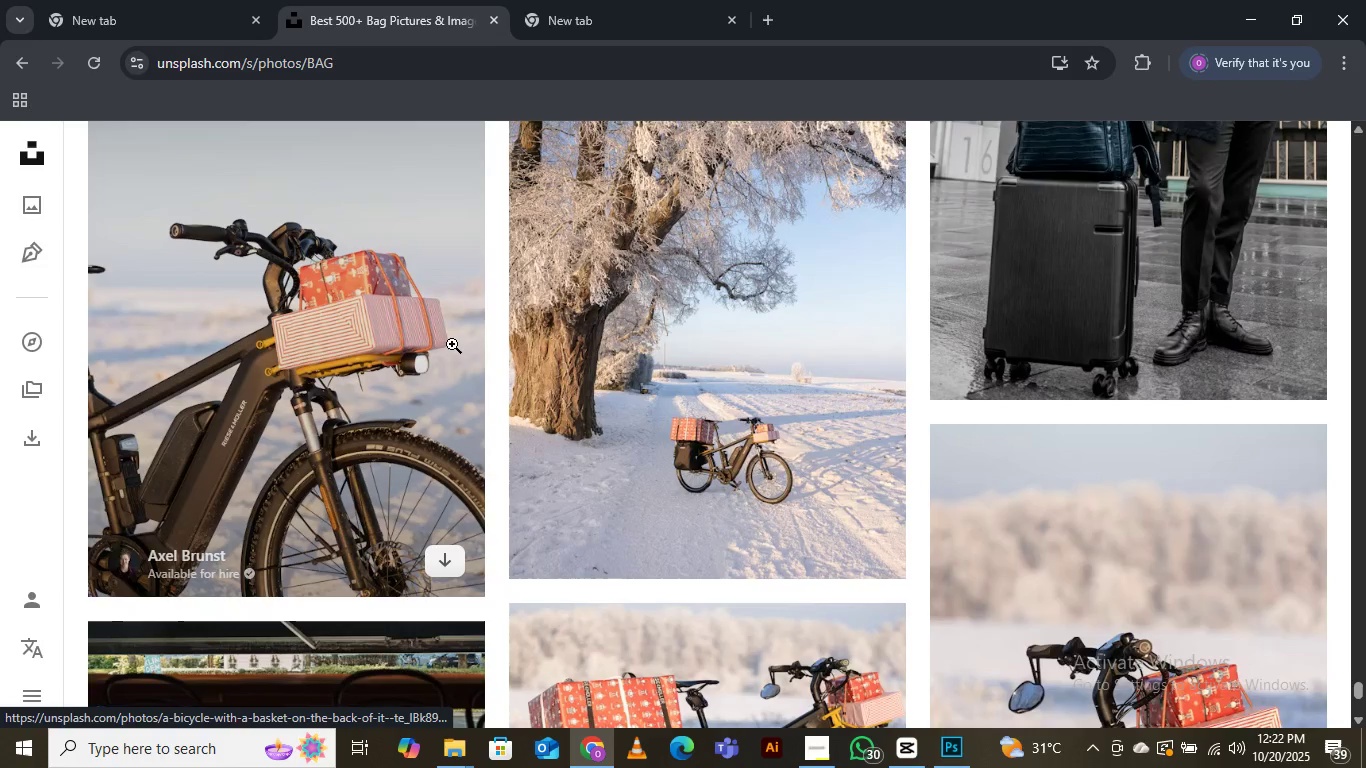 
scroll: coordinate [452, 344], scroll_direction: down, amount: 7.0
 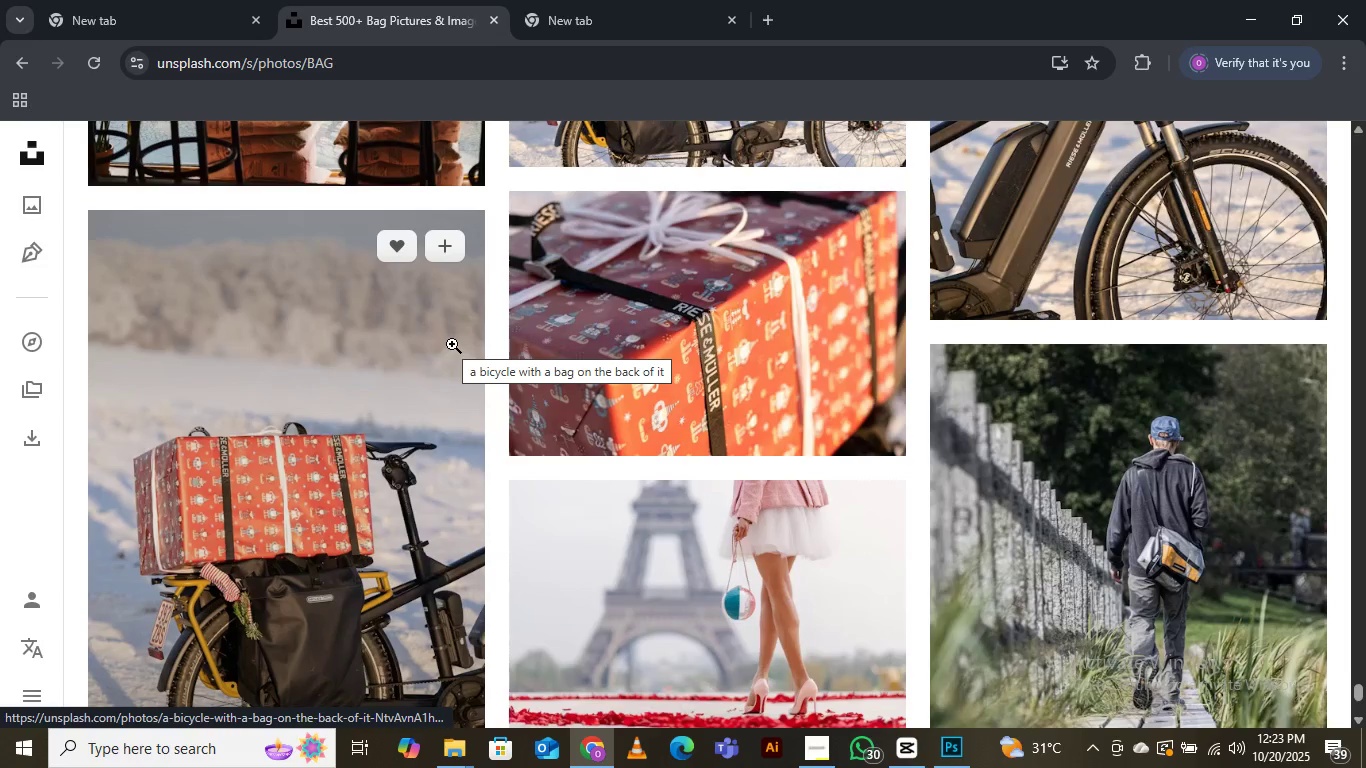 
wait(5.32)
 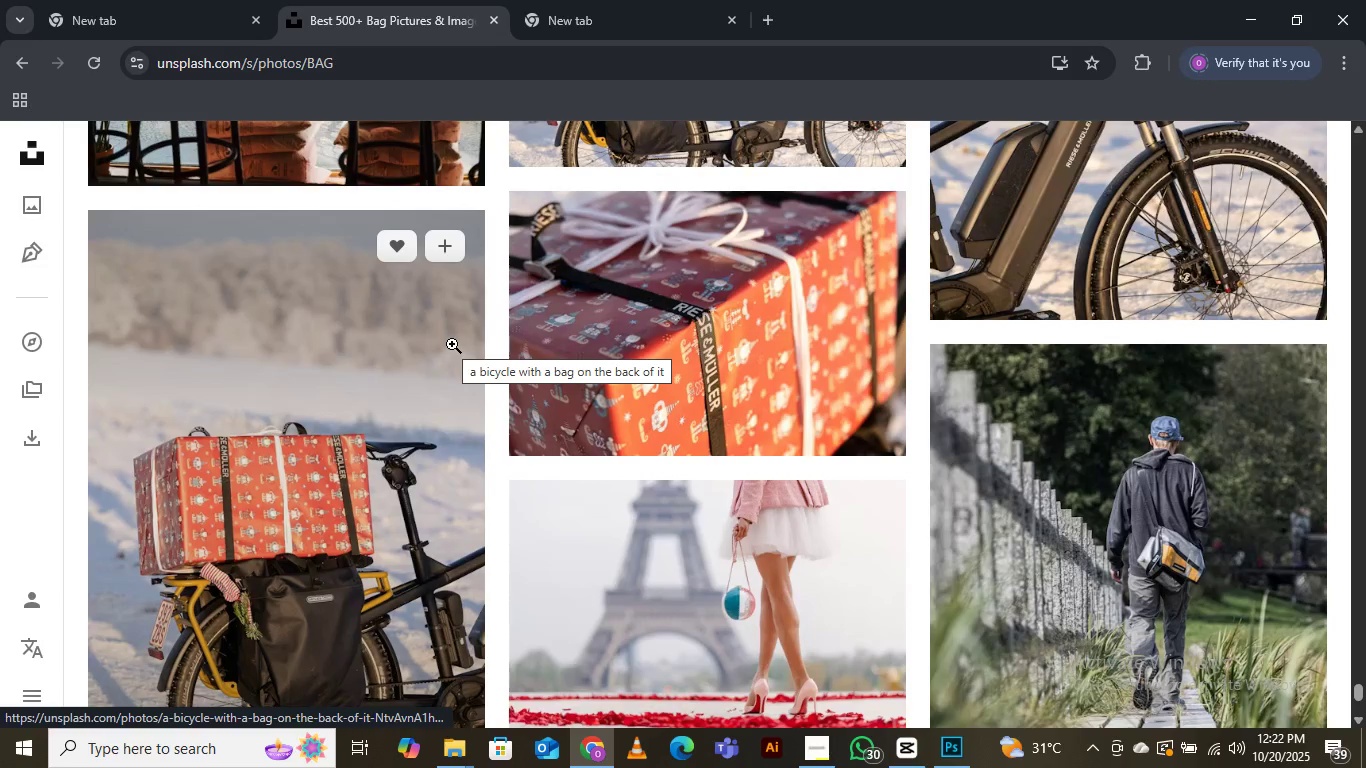 
scroll: coordinate [452, 344], scroll_direction: down, amount: 13.0
 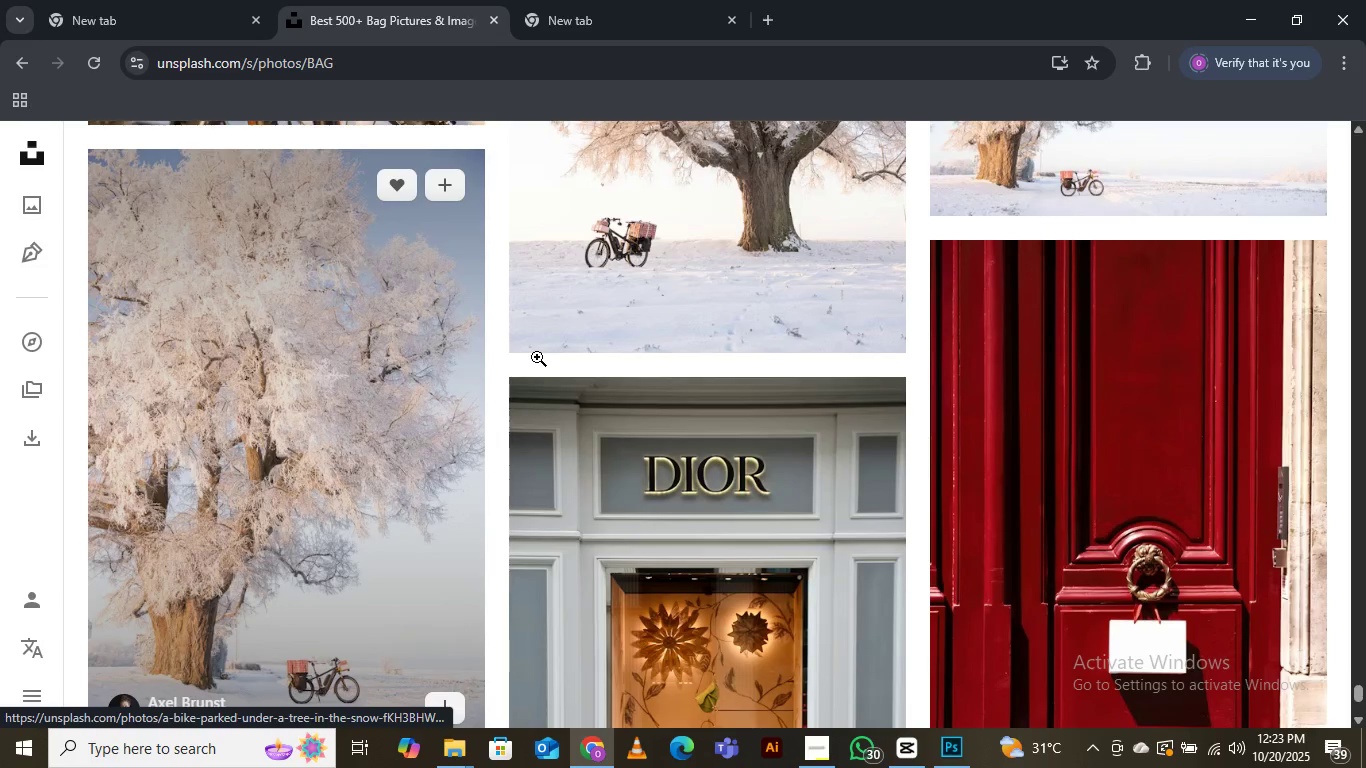 
wait(7.32)
 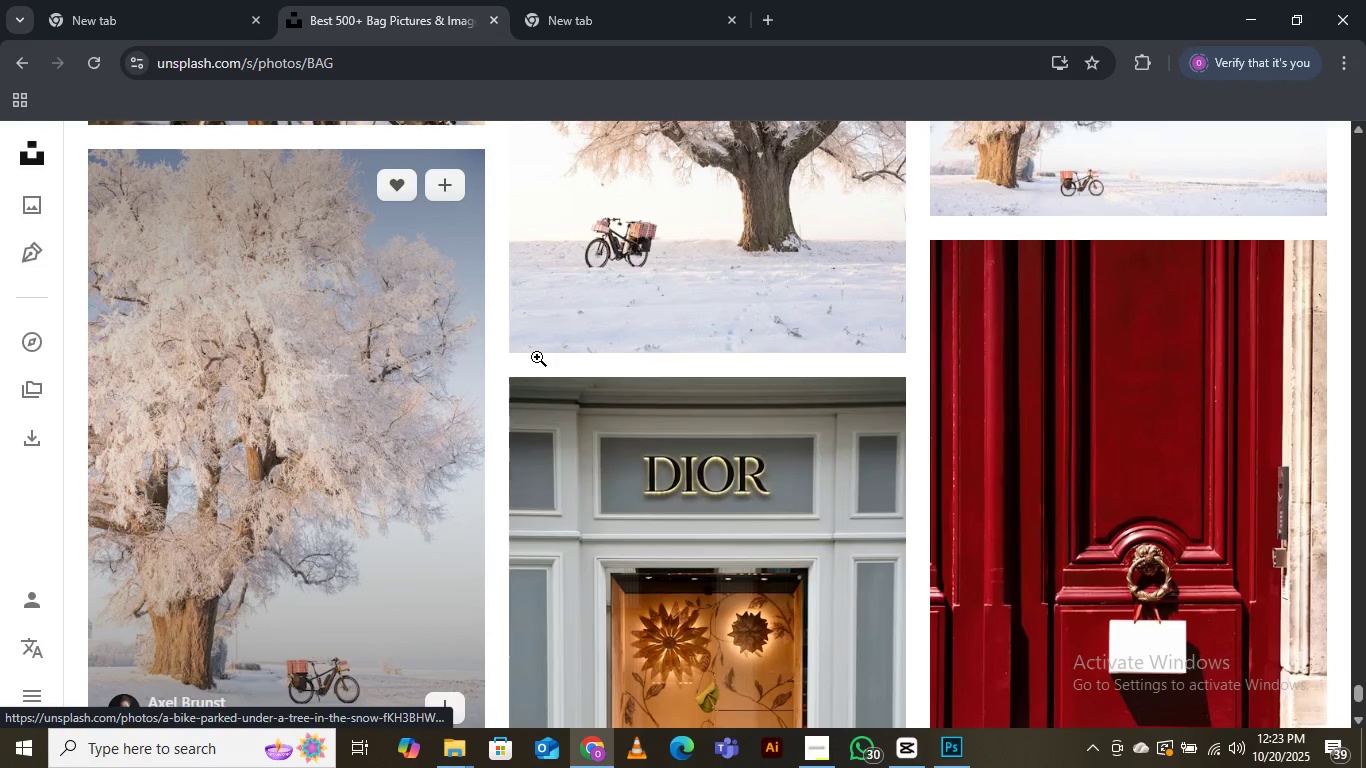 
scroll: coordinate [350, 303], scroll_direction: down, amount: 18.0
 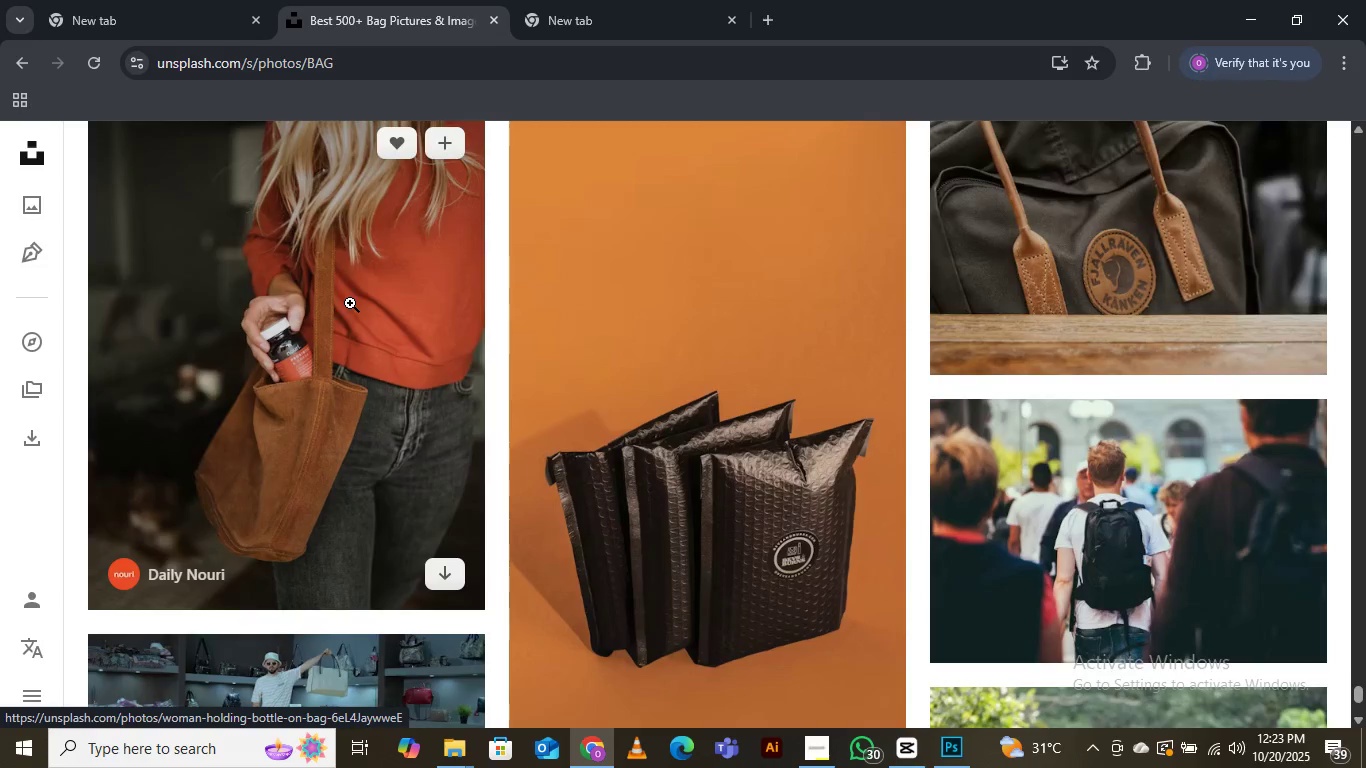 
scroll: coordinate [330, 309], scroll_direction: down, amount: 18.0
 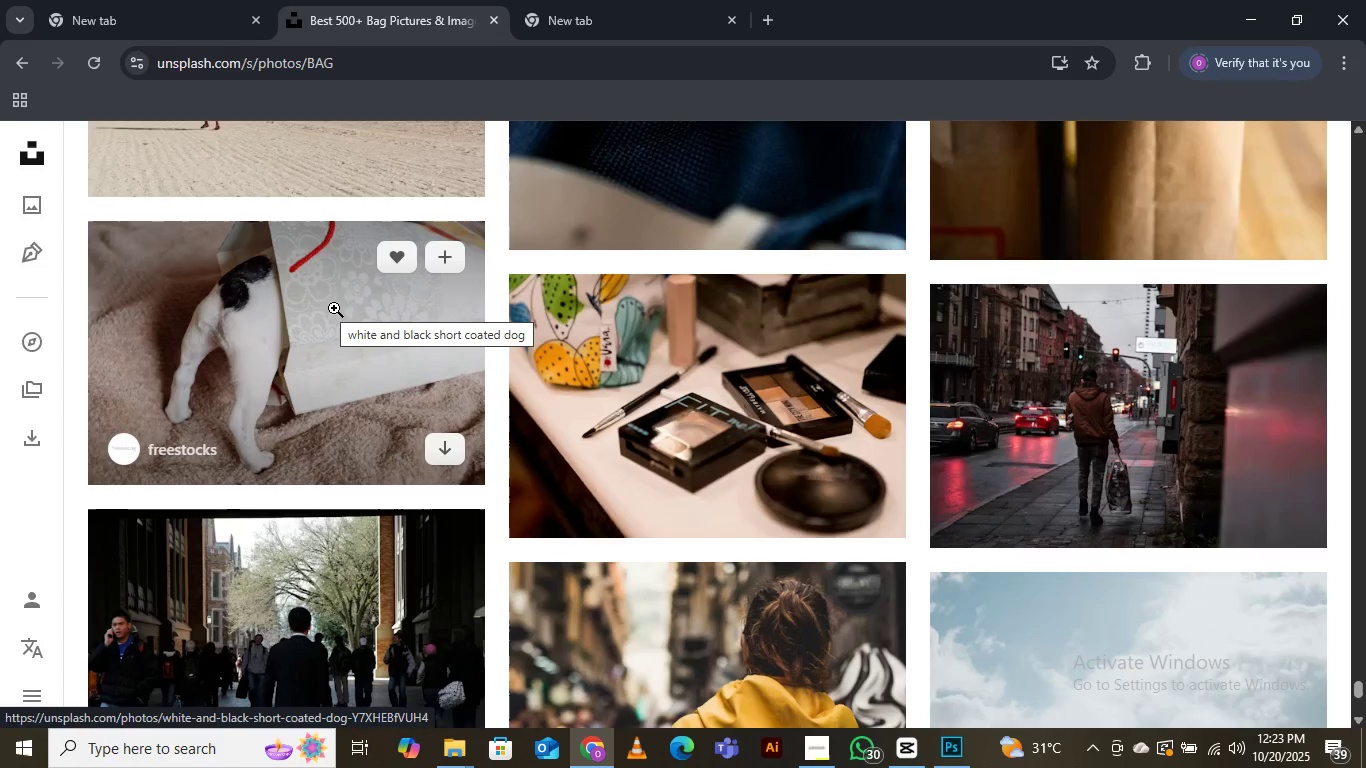 
scroll: coordinate [329, 307], scroll_direction: down, amount: 17.0
 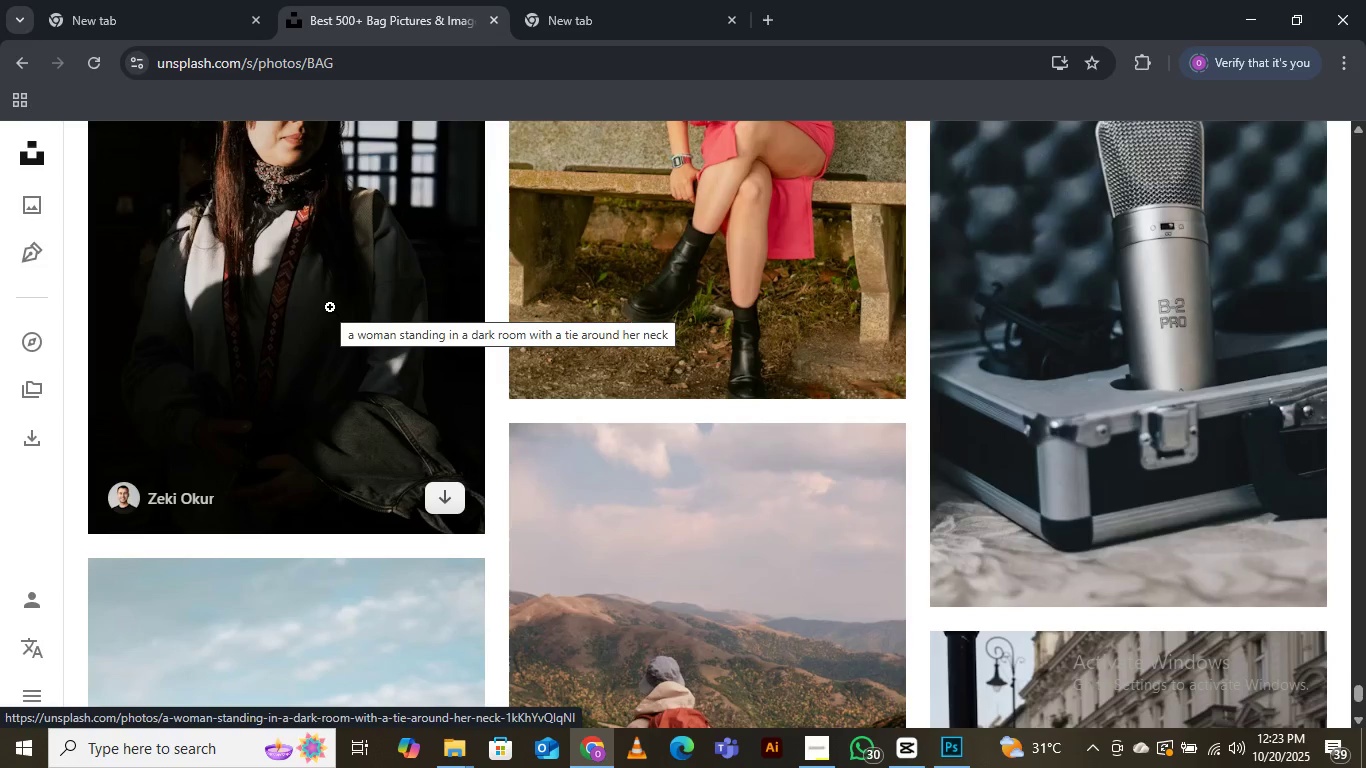 
scroll: coordinate [339, 310], scroll_direction: down, amount: 22.0
 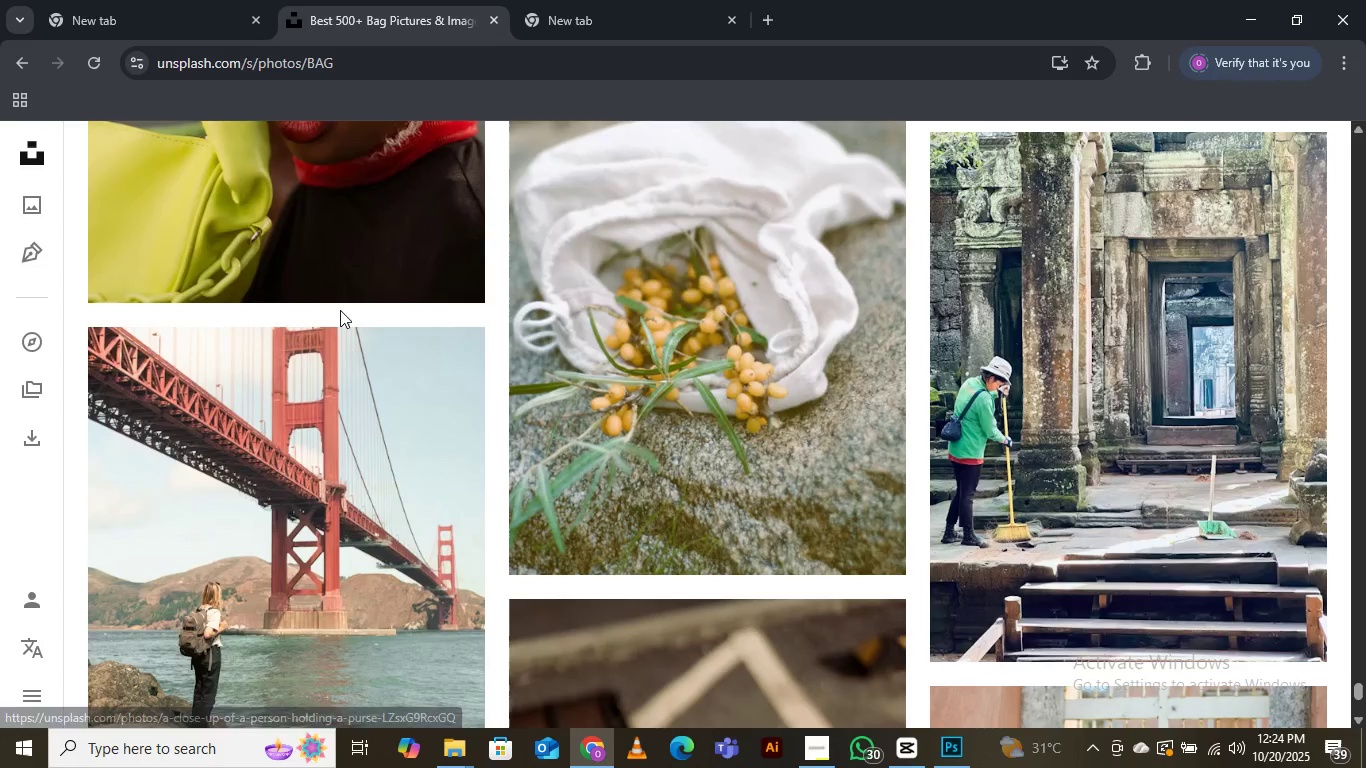 
scroll: coordinate [342, 311], scroll_direction: down, amount: 5.0
 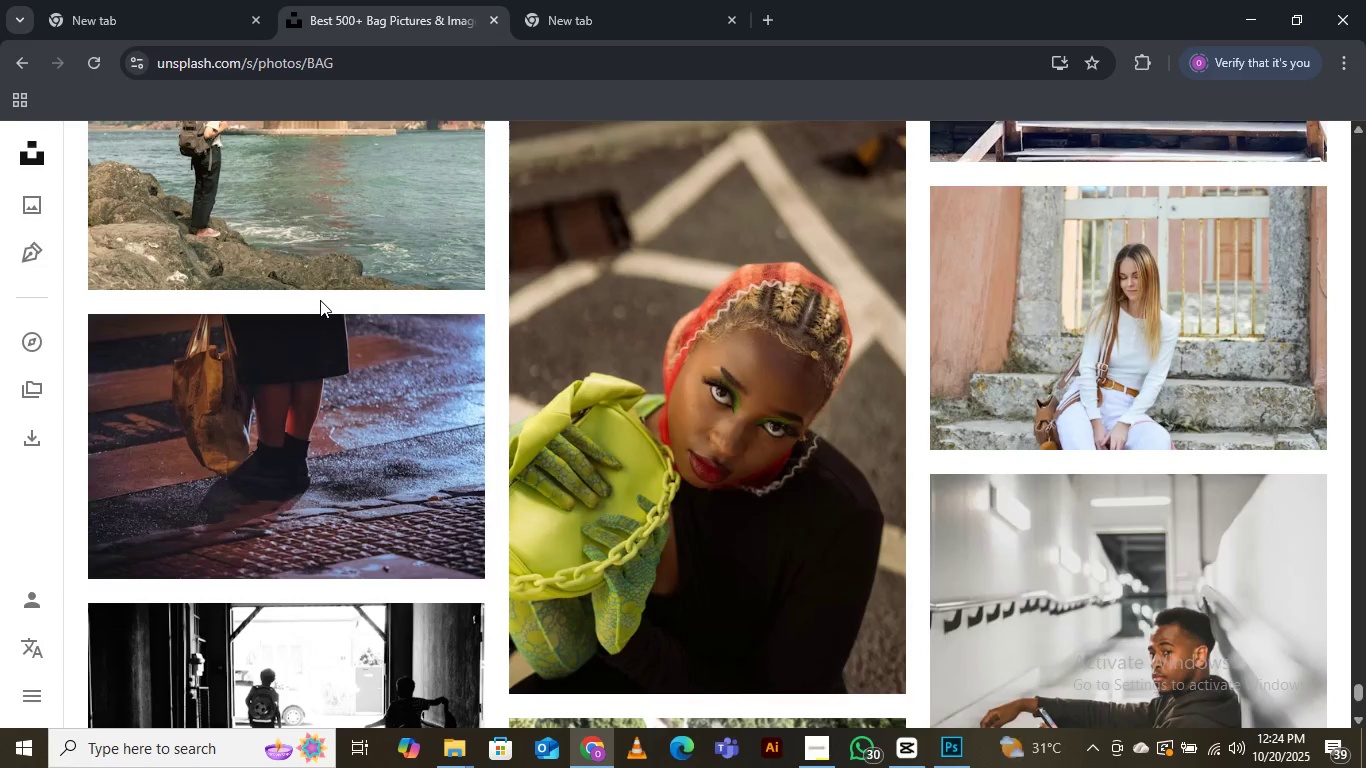 
wait(6.99)
 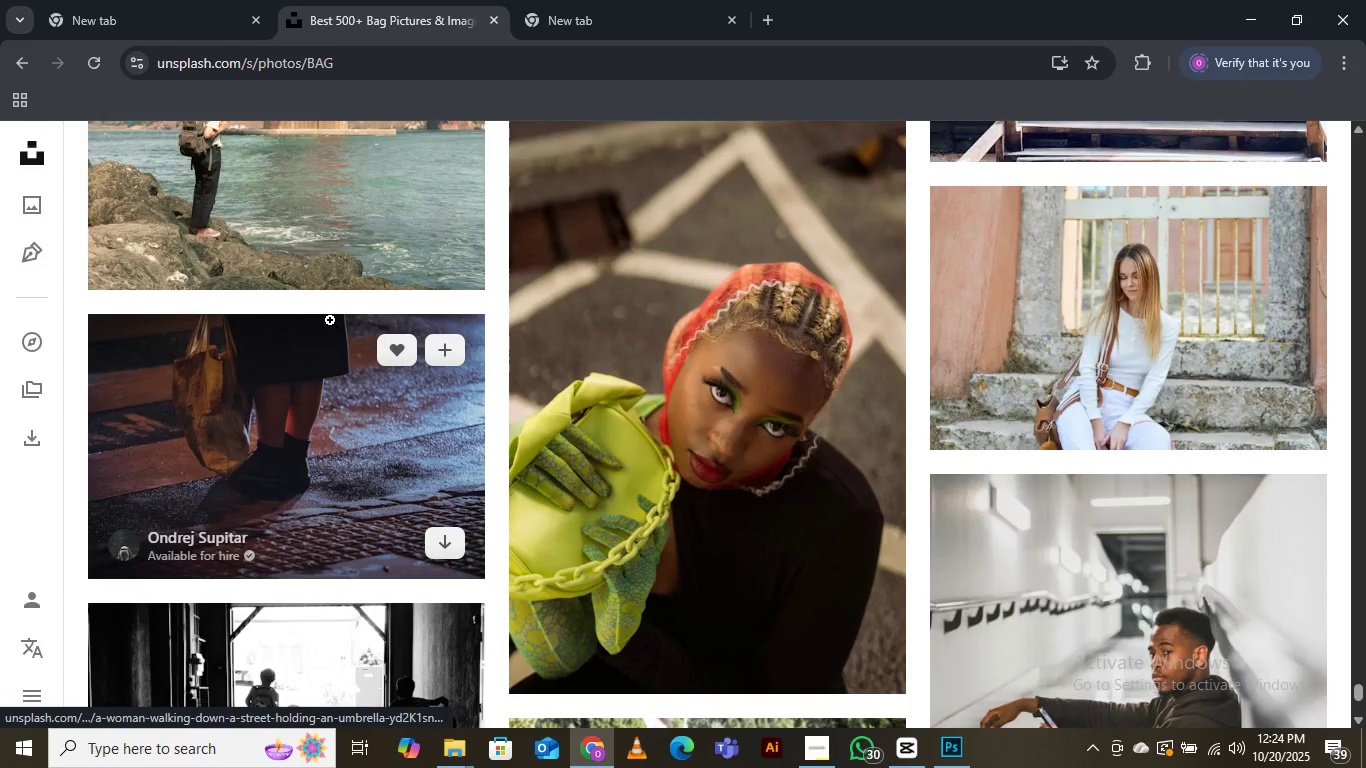 
scroll: coordinate [326, 286], scroll_direction: down, amount: 22.0
 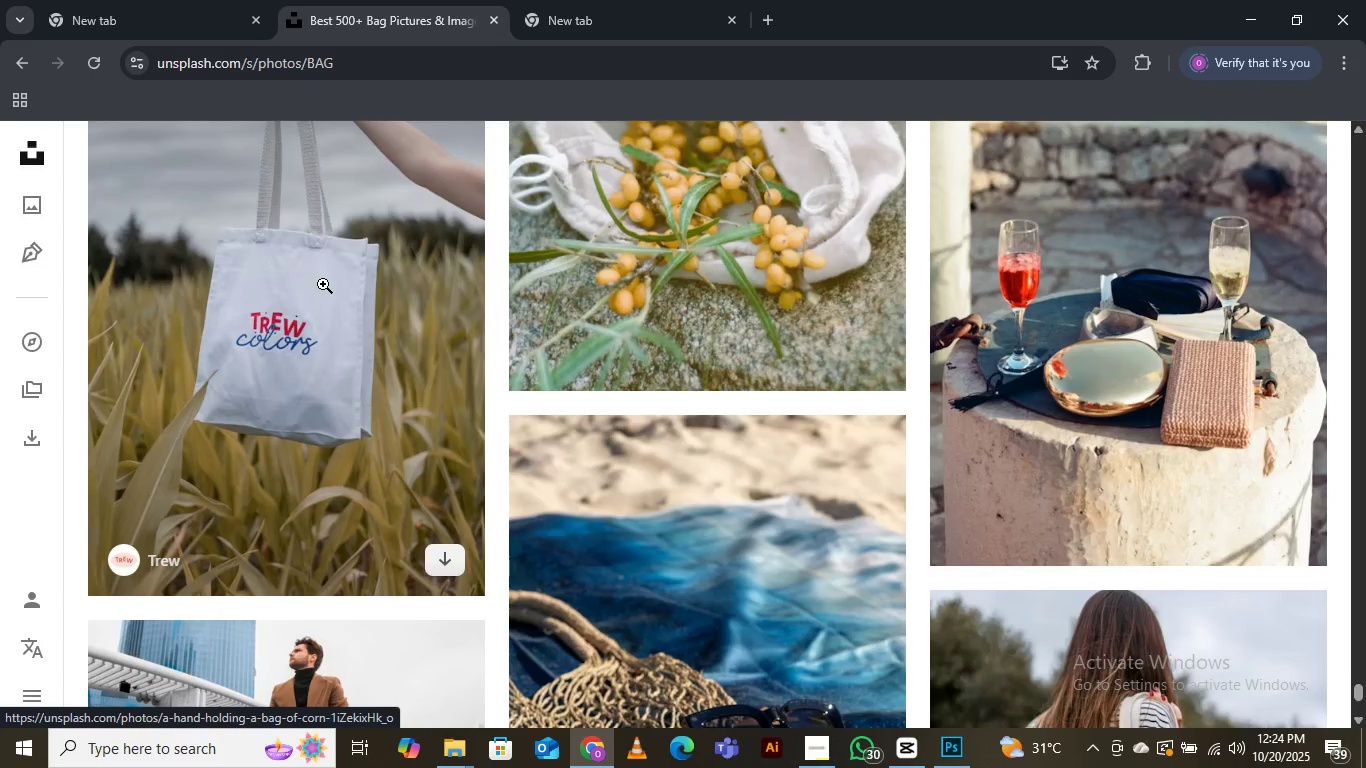 
scroll: coordinate [325, 289], scroll_direction: down, amount: 22.0
 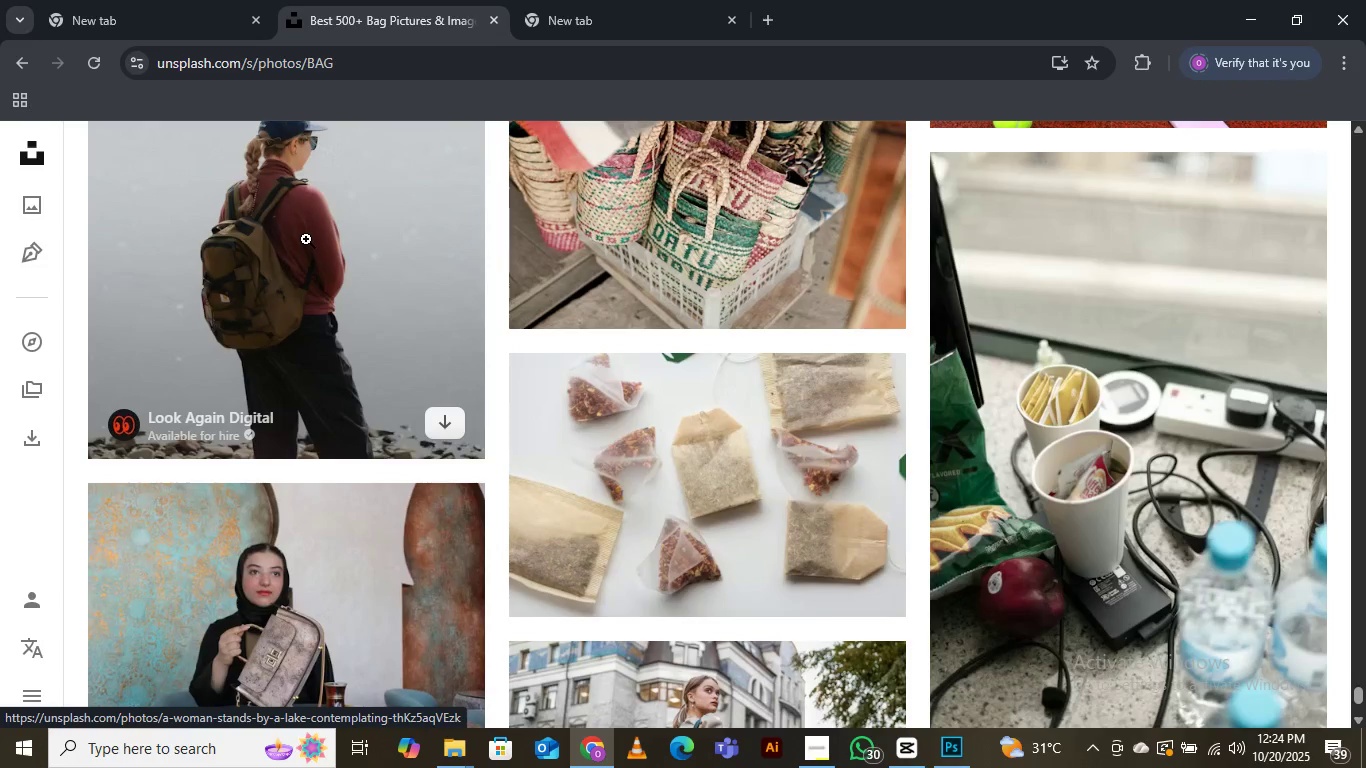 
scroll: coordinate [317, 258], scroll_direction: down, amount: 6.0
 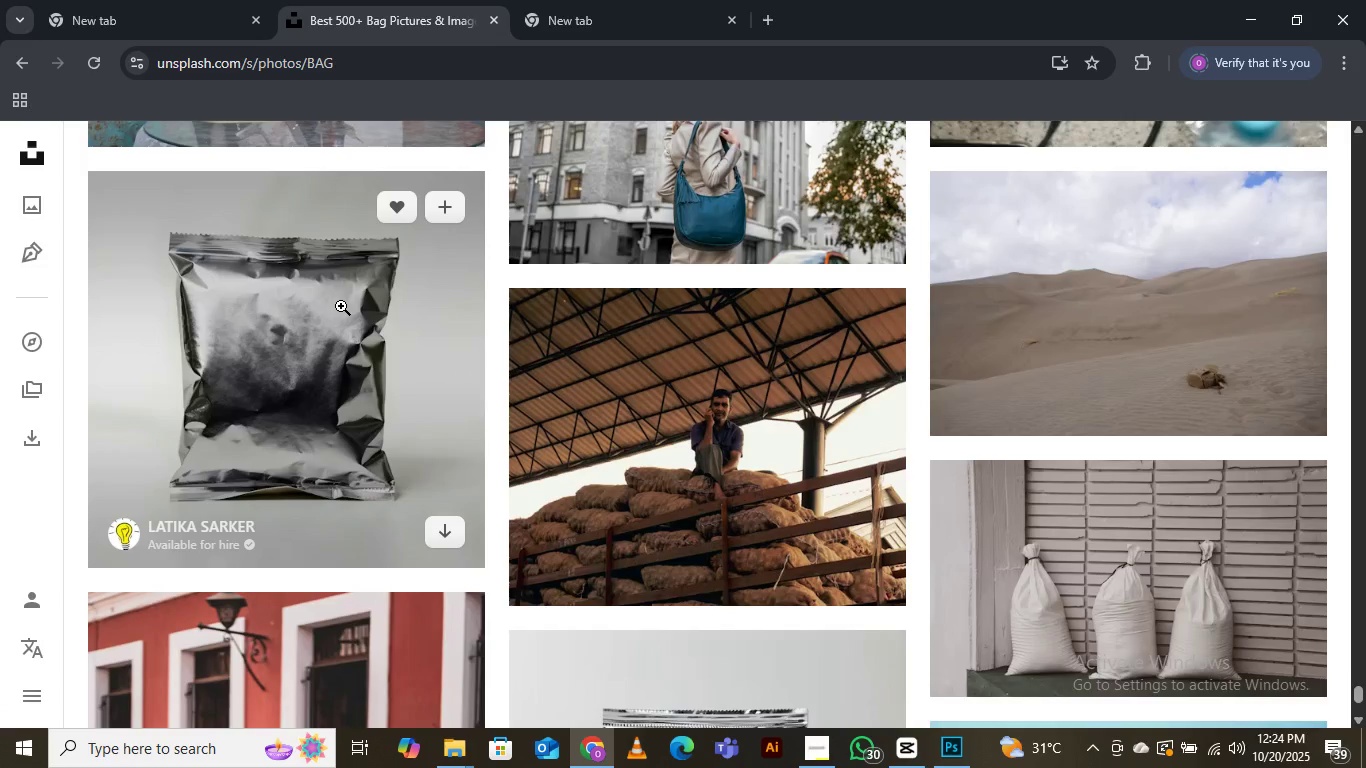 
wait(7.5)
 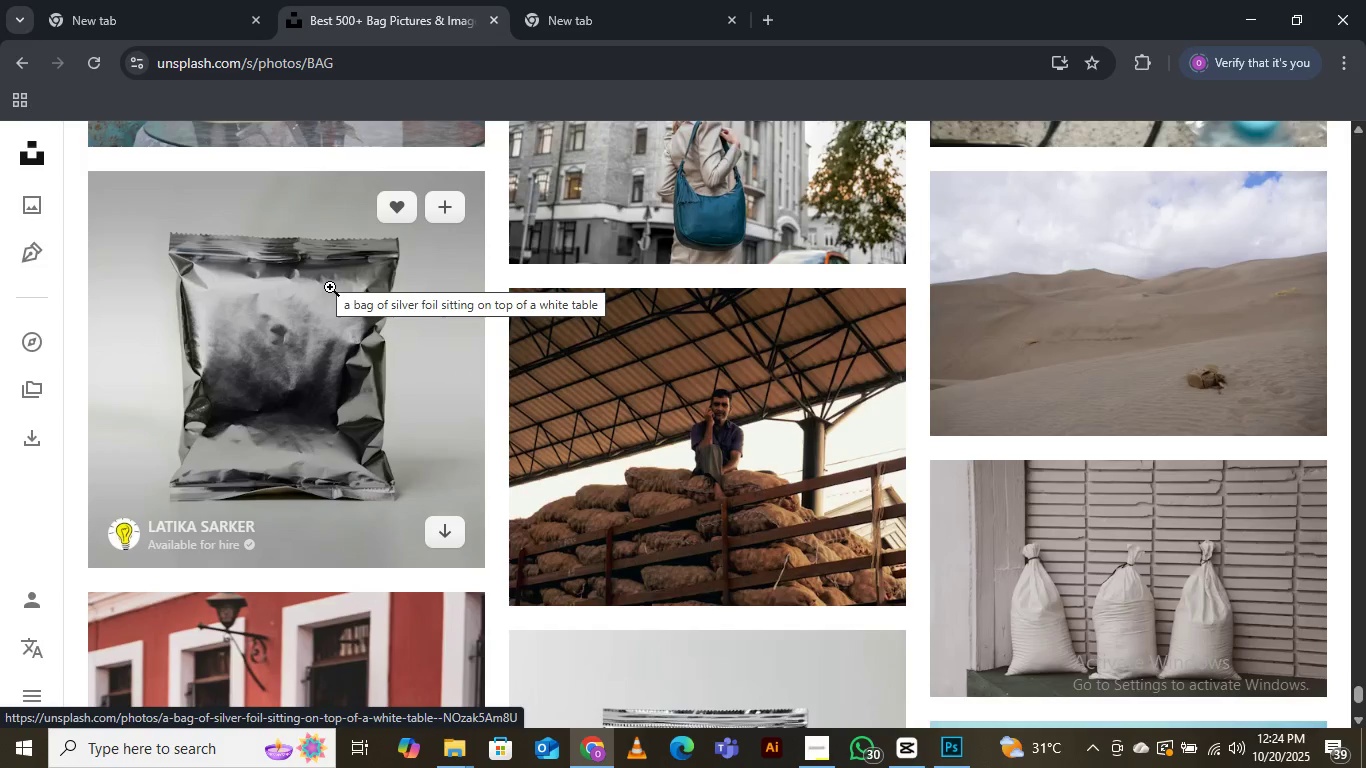 
scroll: coordinate [337, 294], scroll_direction: down, amount: 22.0
 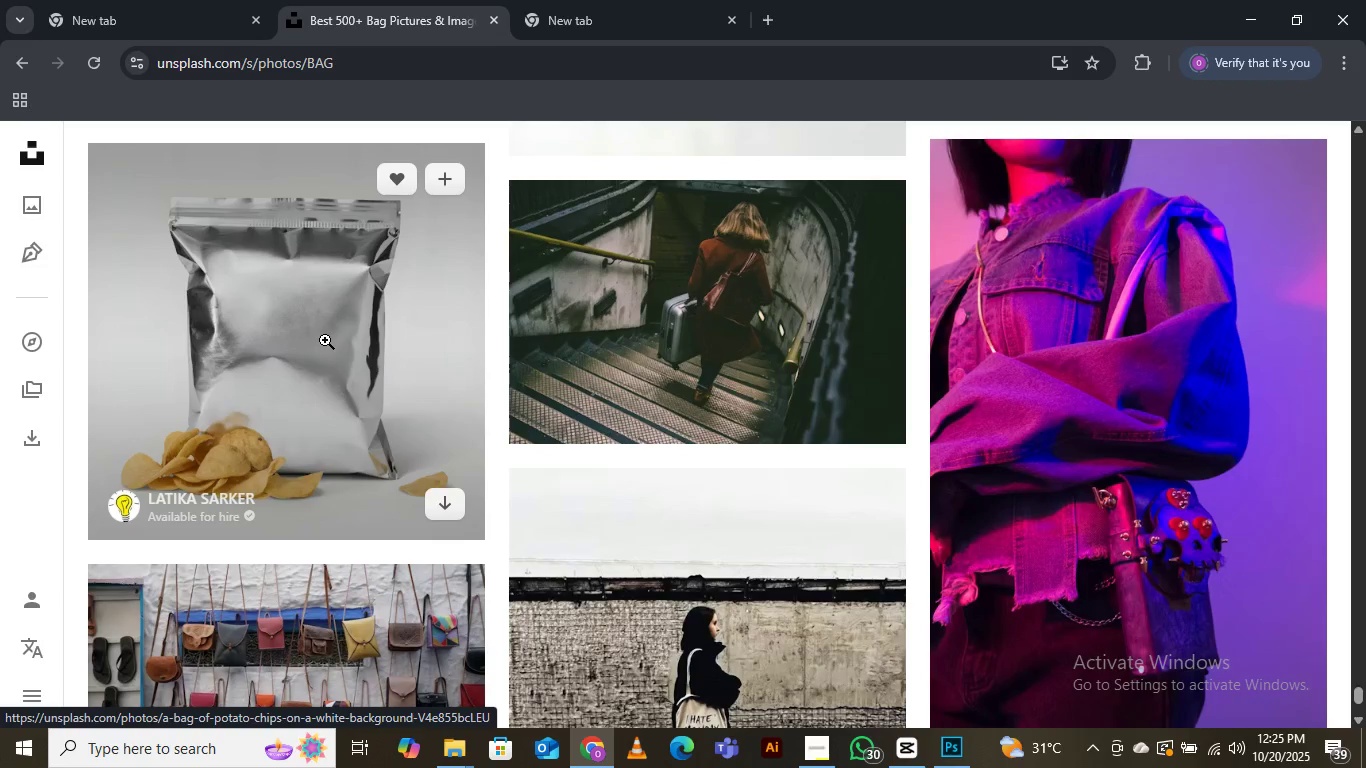 
scroll: coordinate [325, 323], scroll_direction: down, amount: 20.0
 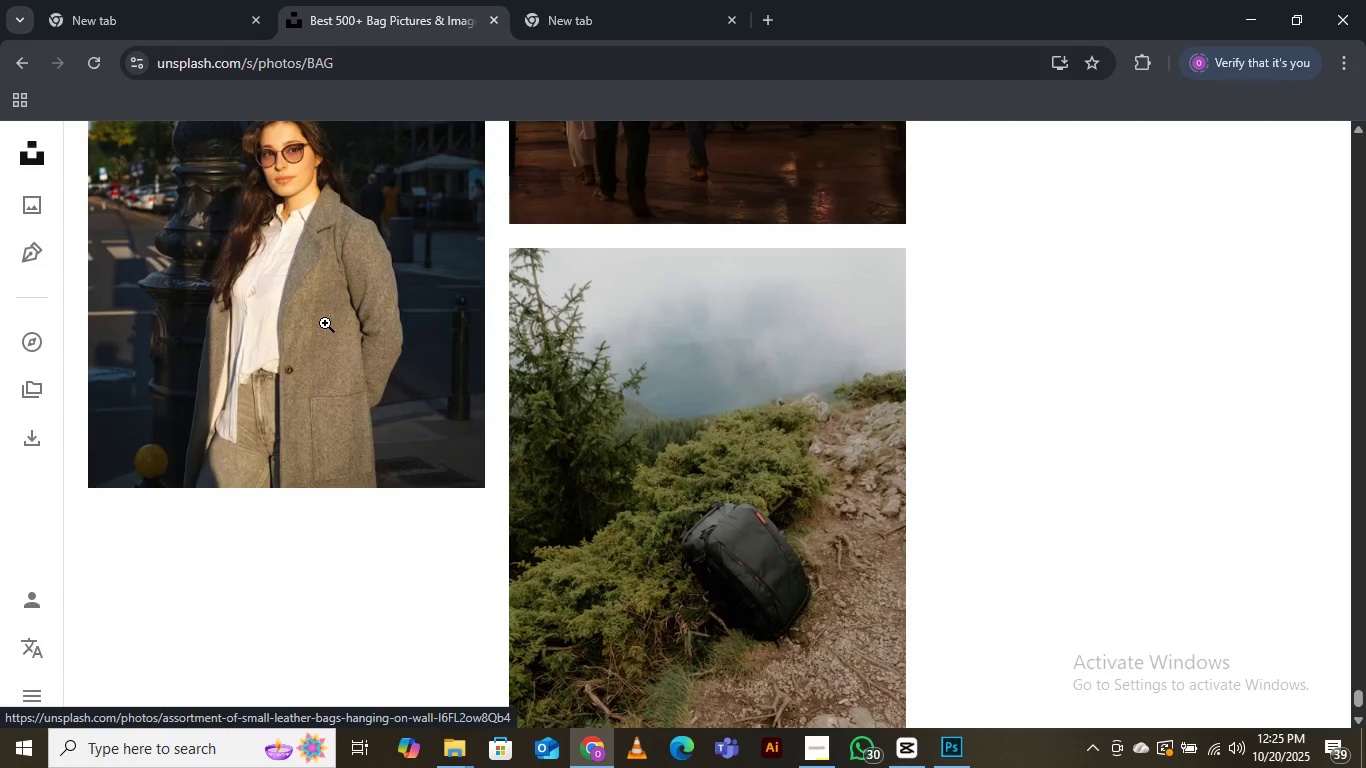 
scroll: coordinate [324, 323], scroll_direction: down, amount: 17.0
 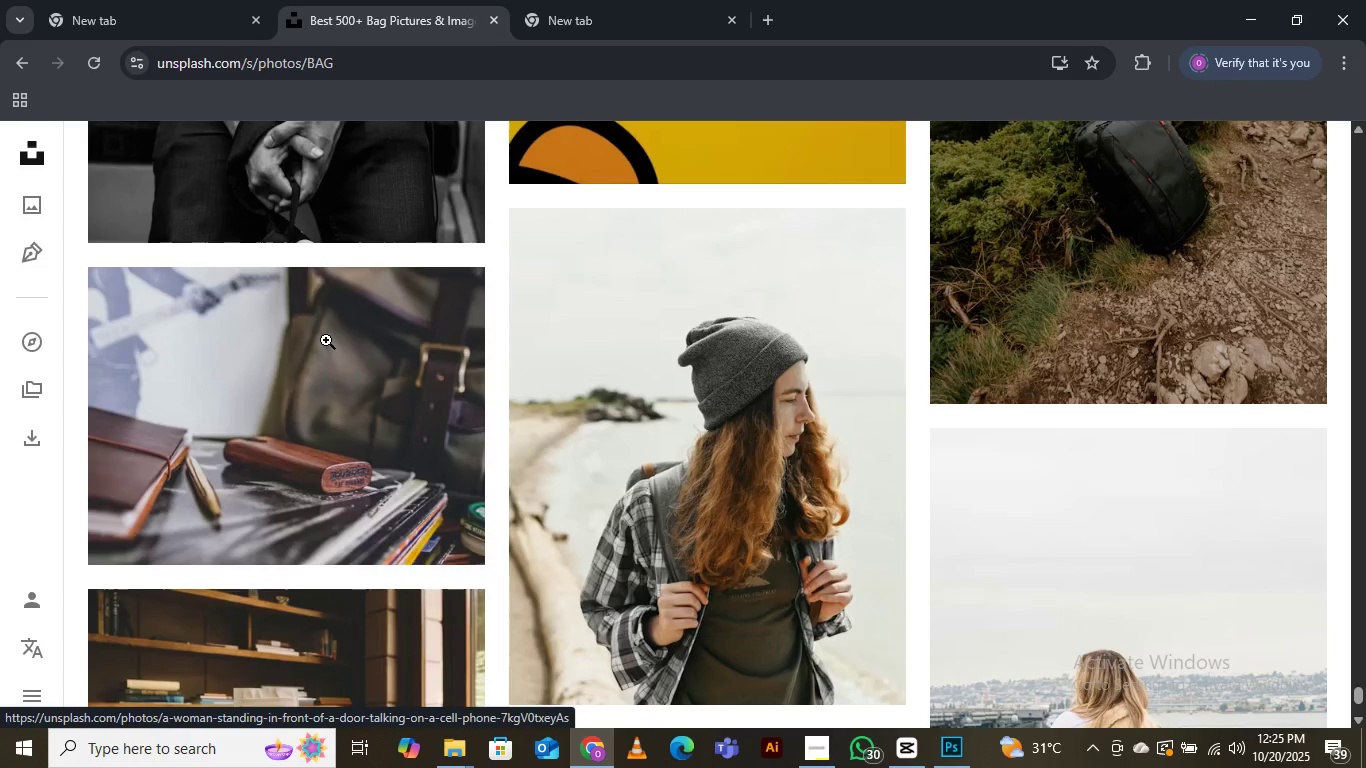 
scroll: coordinate [332, 319], scroll_direction: down, amount: 21.0
 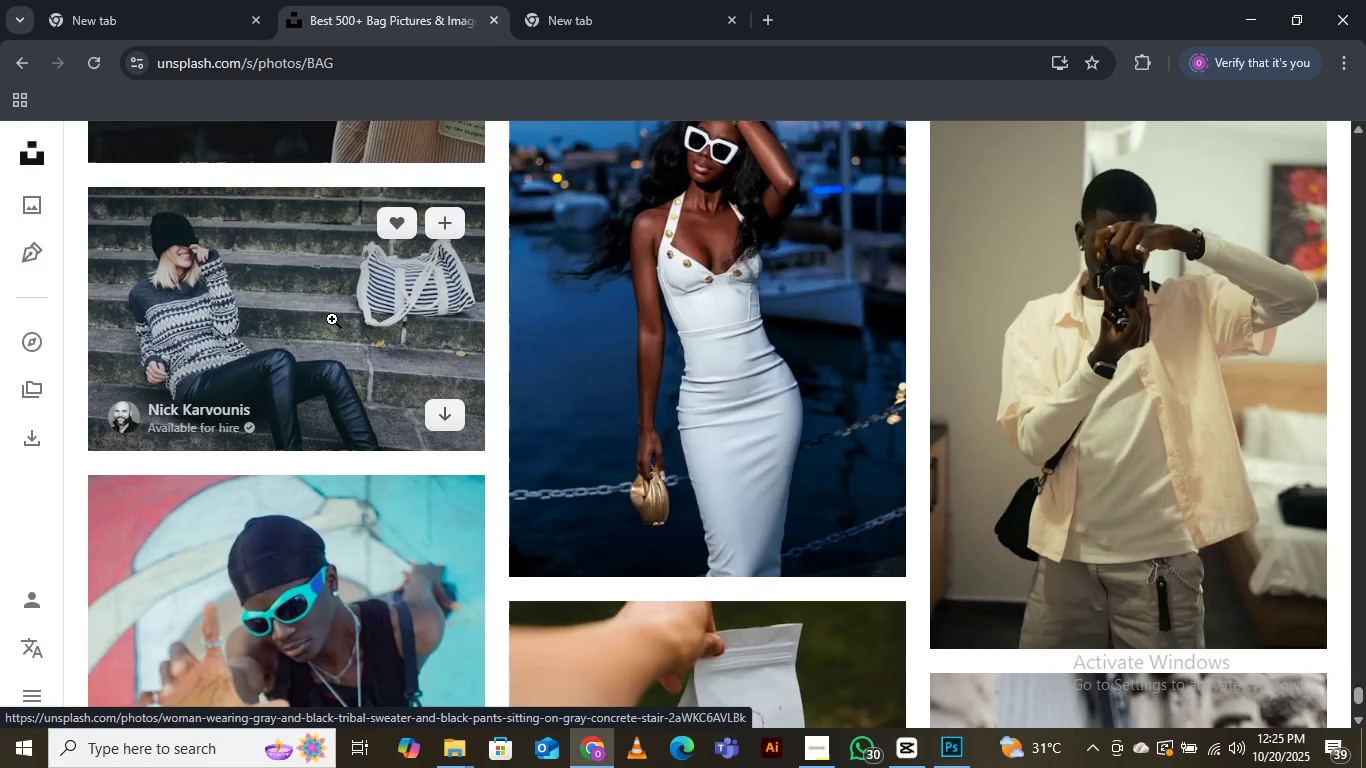 
scroll: coordinate [332, 322], scroll_direction: down, amount: 22.0
 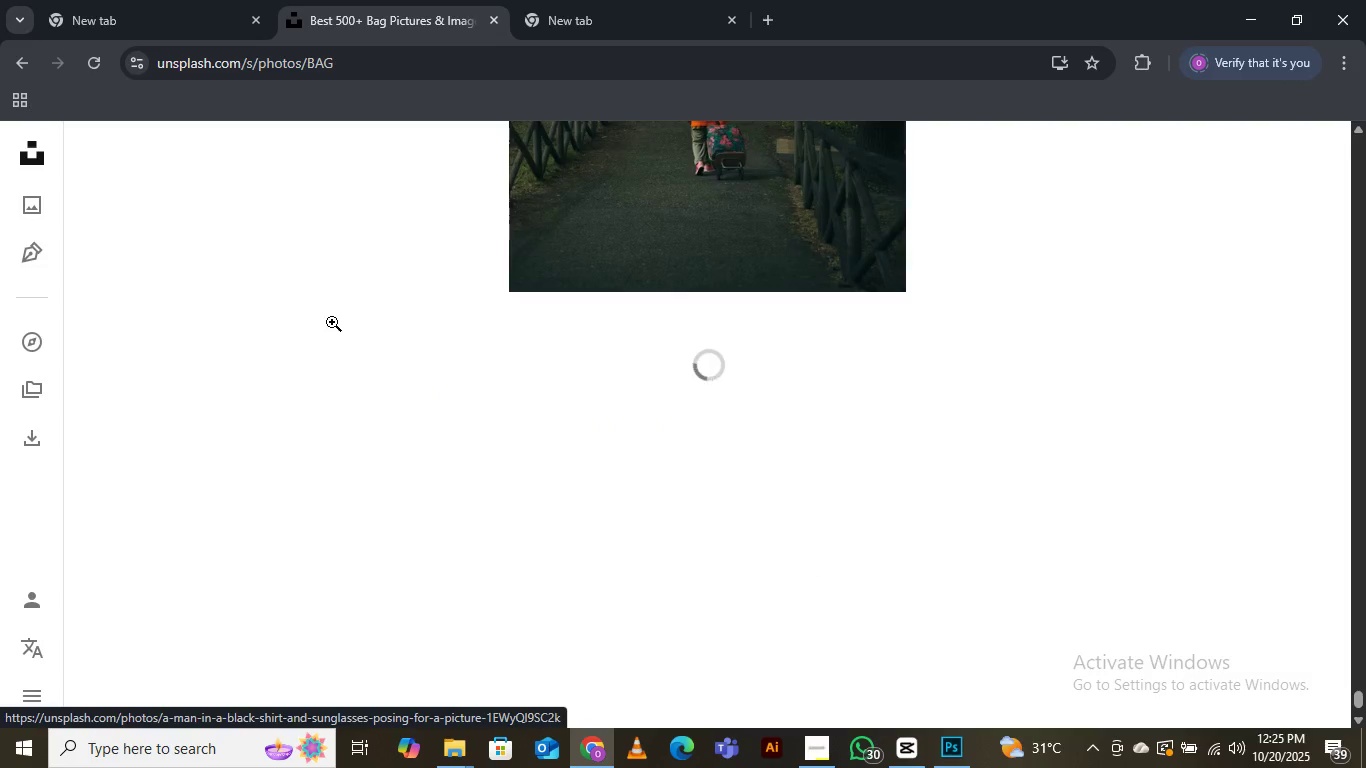 
scroll: coordinate [331, 327], scroll_direction: down, amount: 18.0
 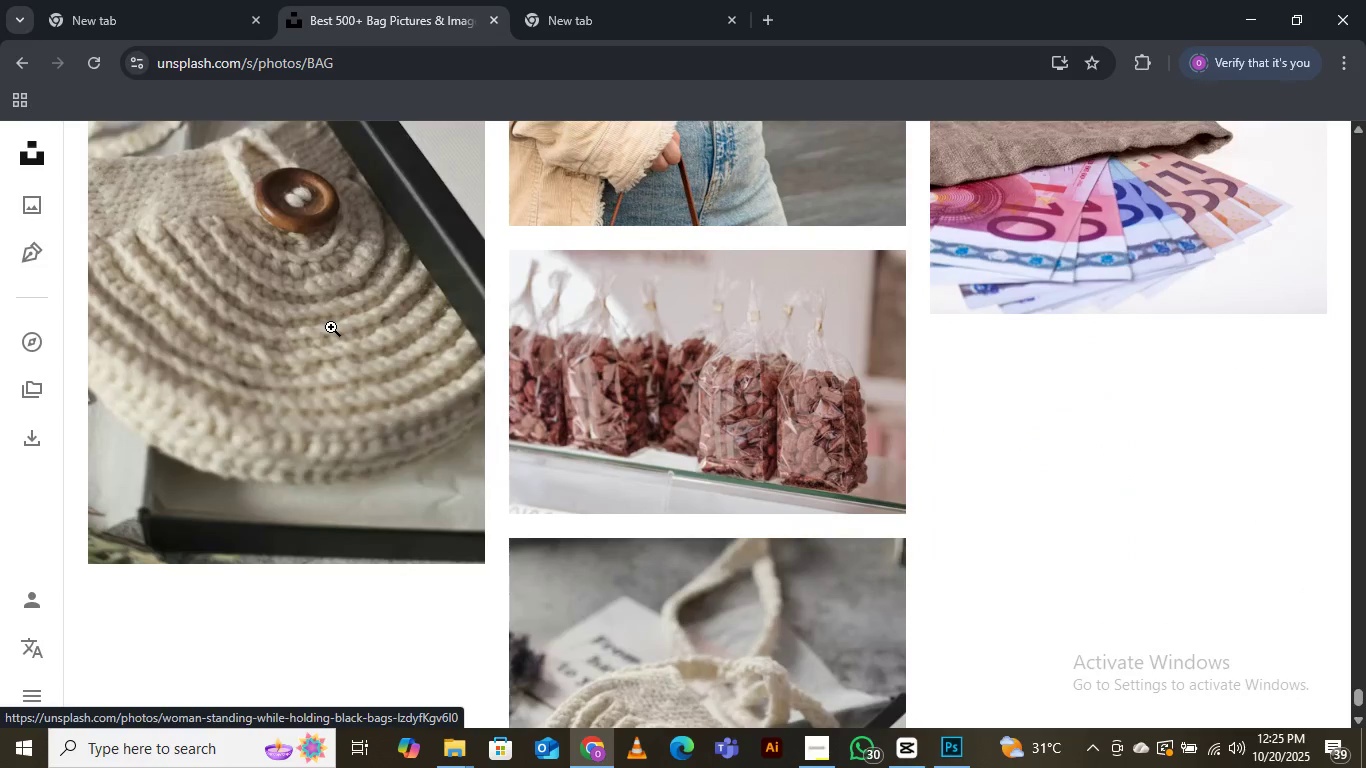 
scroll: coordinate [330, 328], scroll_direction: down, amount: 12.0
 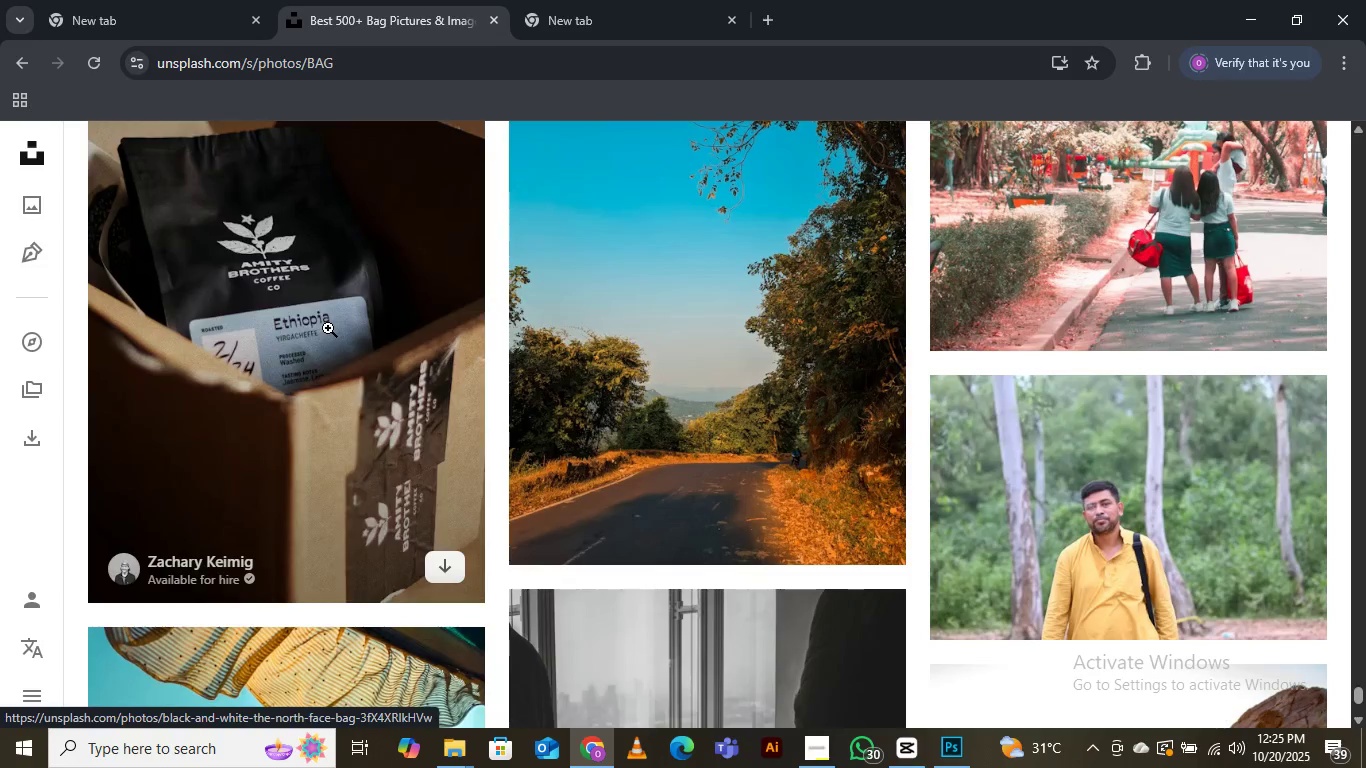 
mouse_move([369, 297])
 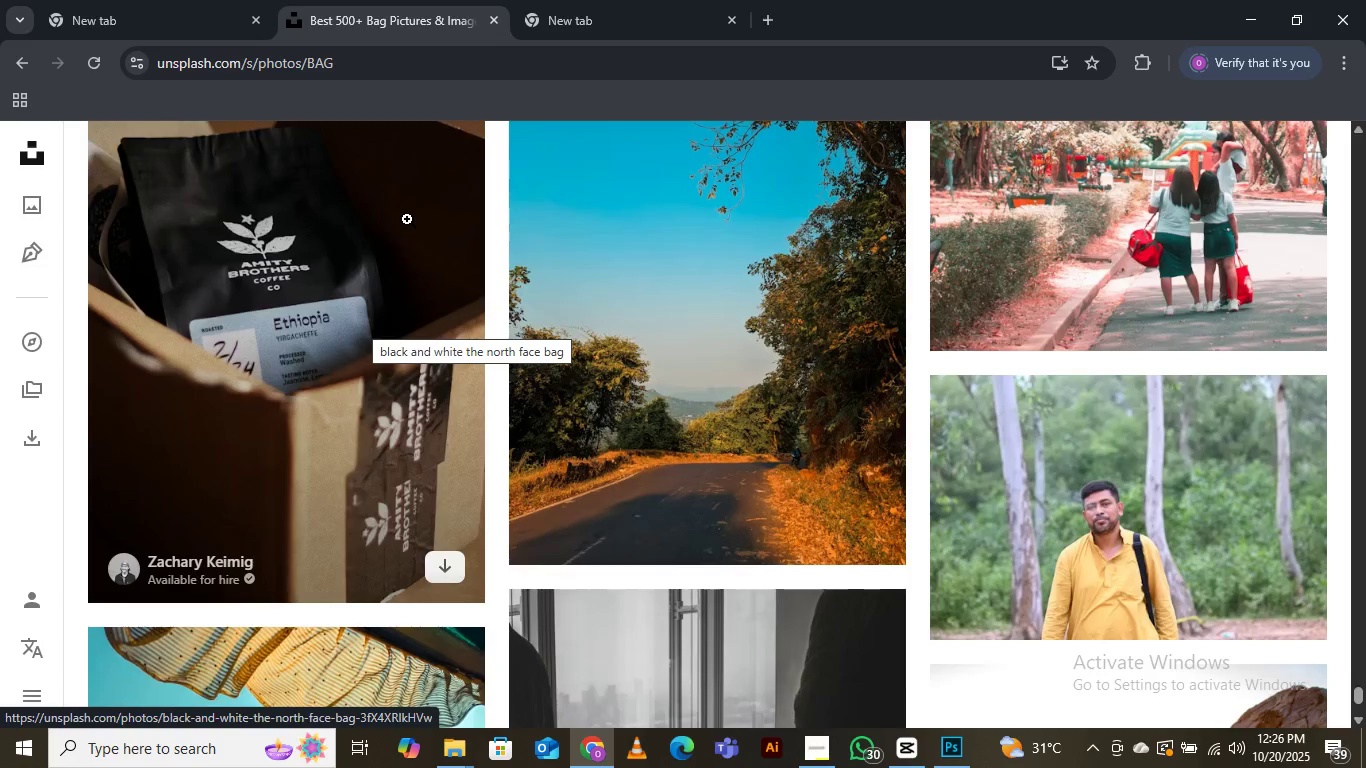 
scroll: coordinate [409, 214], scroll_direction: down, amount: 51.0
 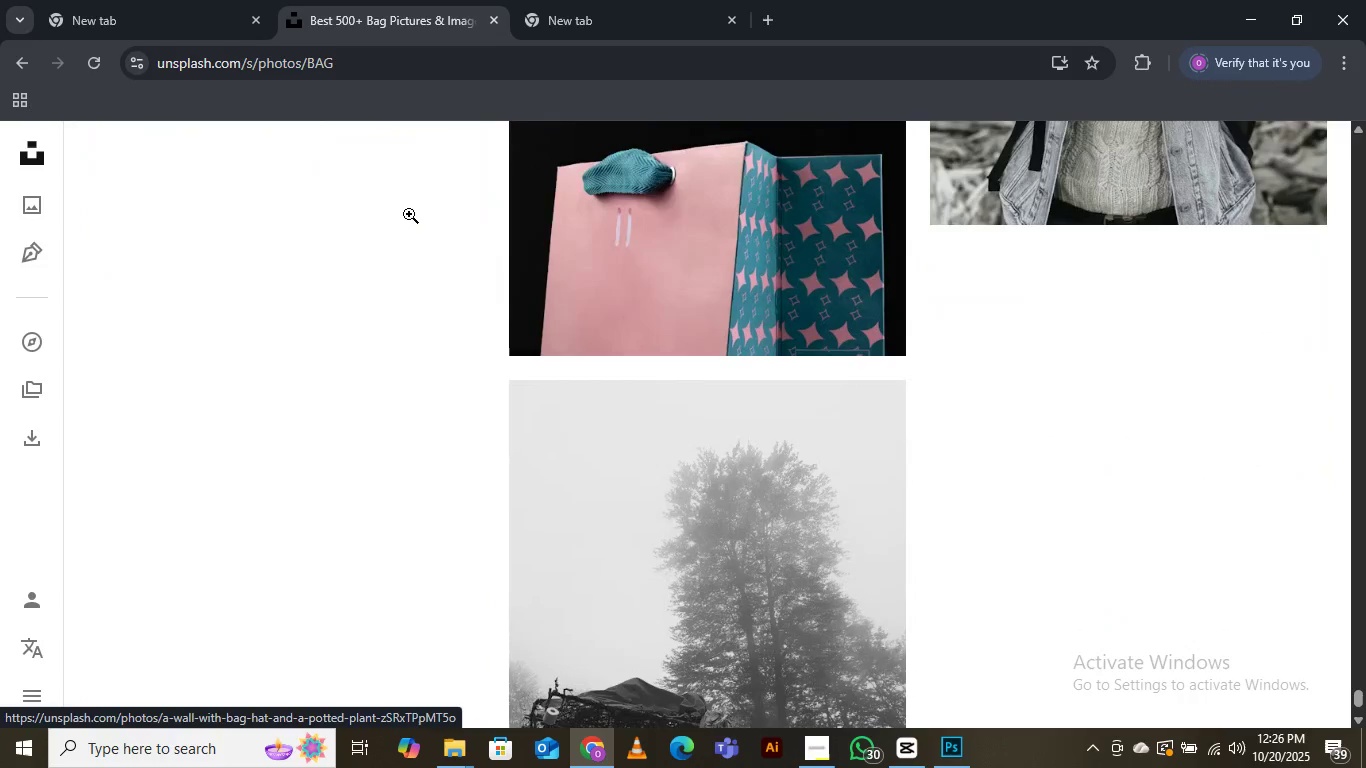 
scroll: coordinate [409, 214], scroll_direction: down, amount: 3.0
 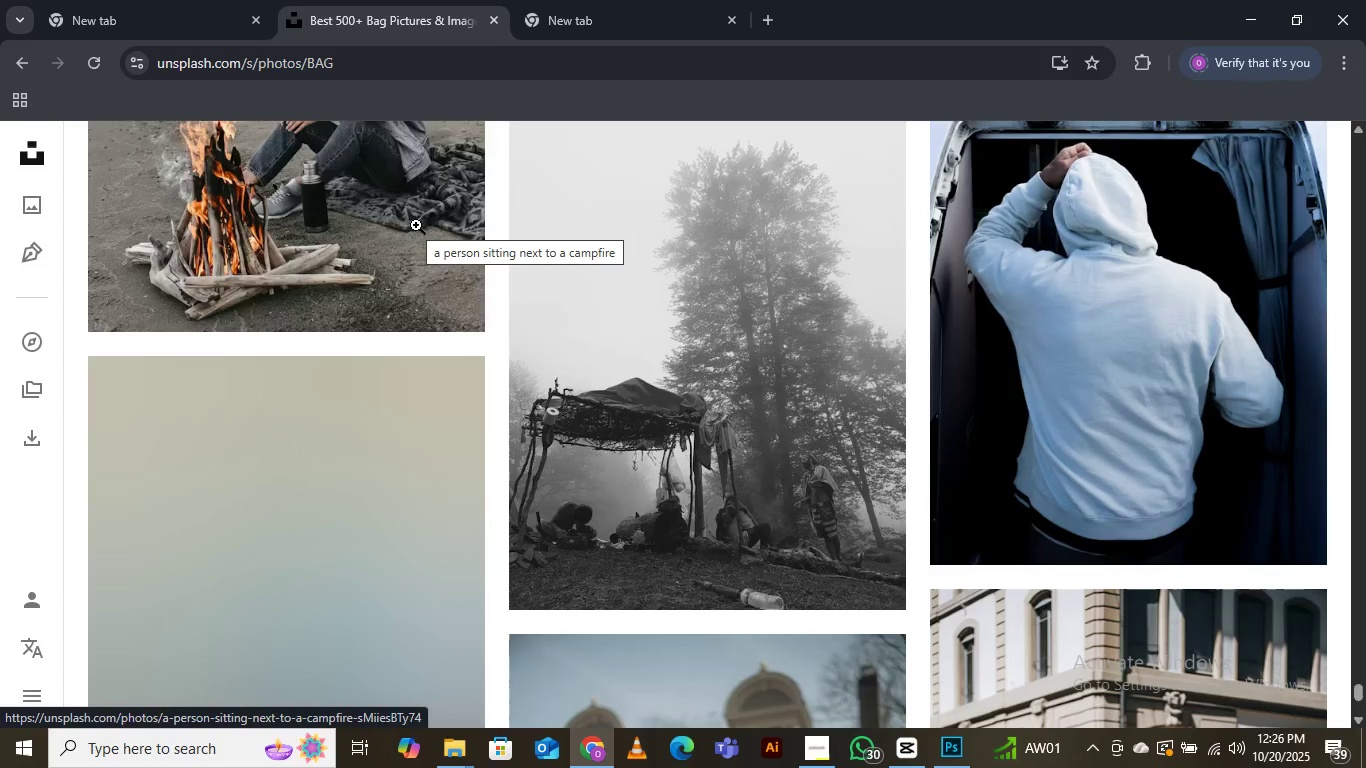 
wait(9.93)
 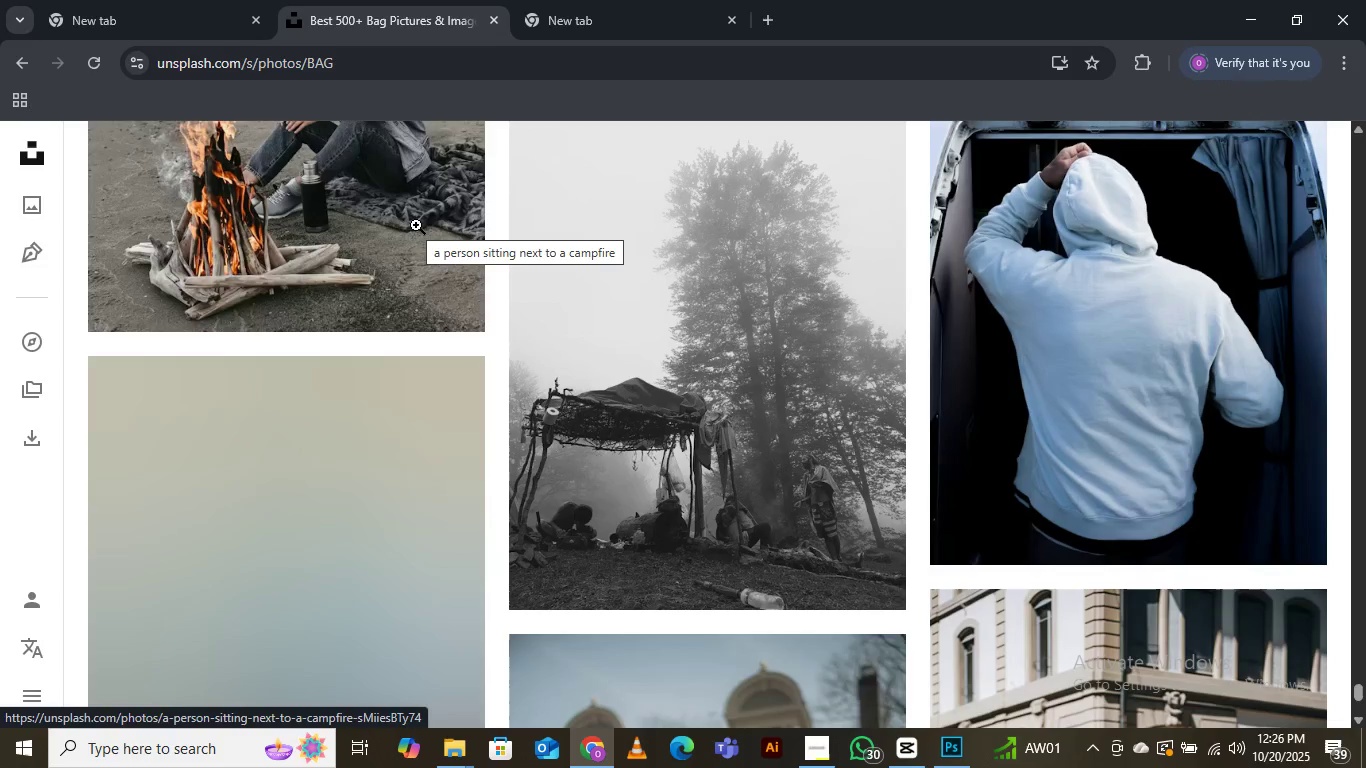 
scroll: coordinate [413, 207], scroll_direction: down, amount: 5.0
 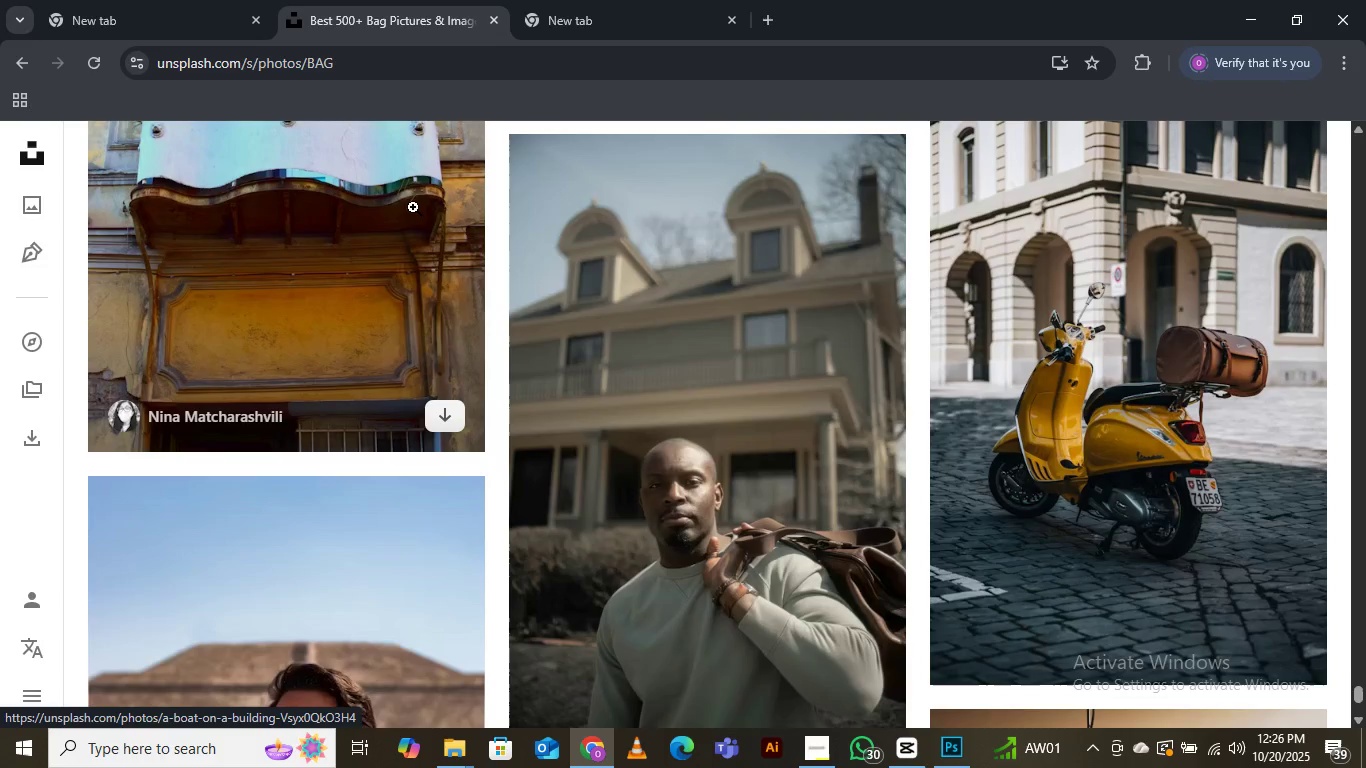 
wait(5.15)
 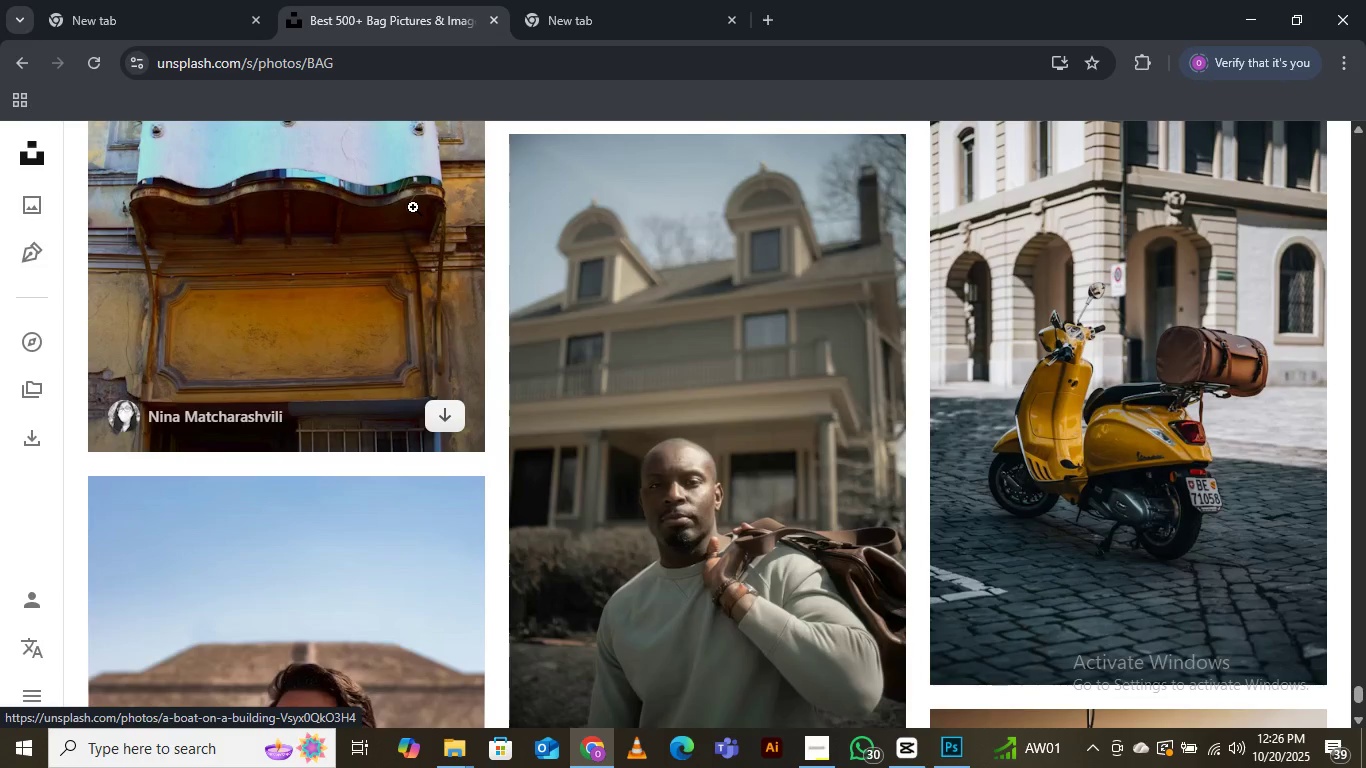 
scroll: coordinate [497, 174], scroll_direction: down, amount: 23.0
 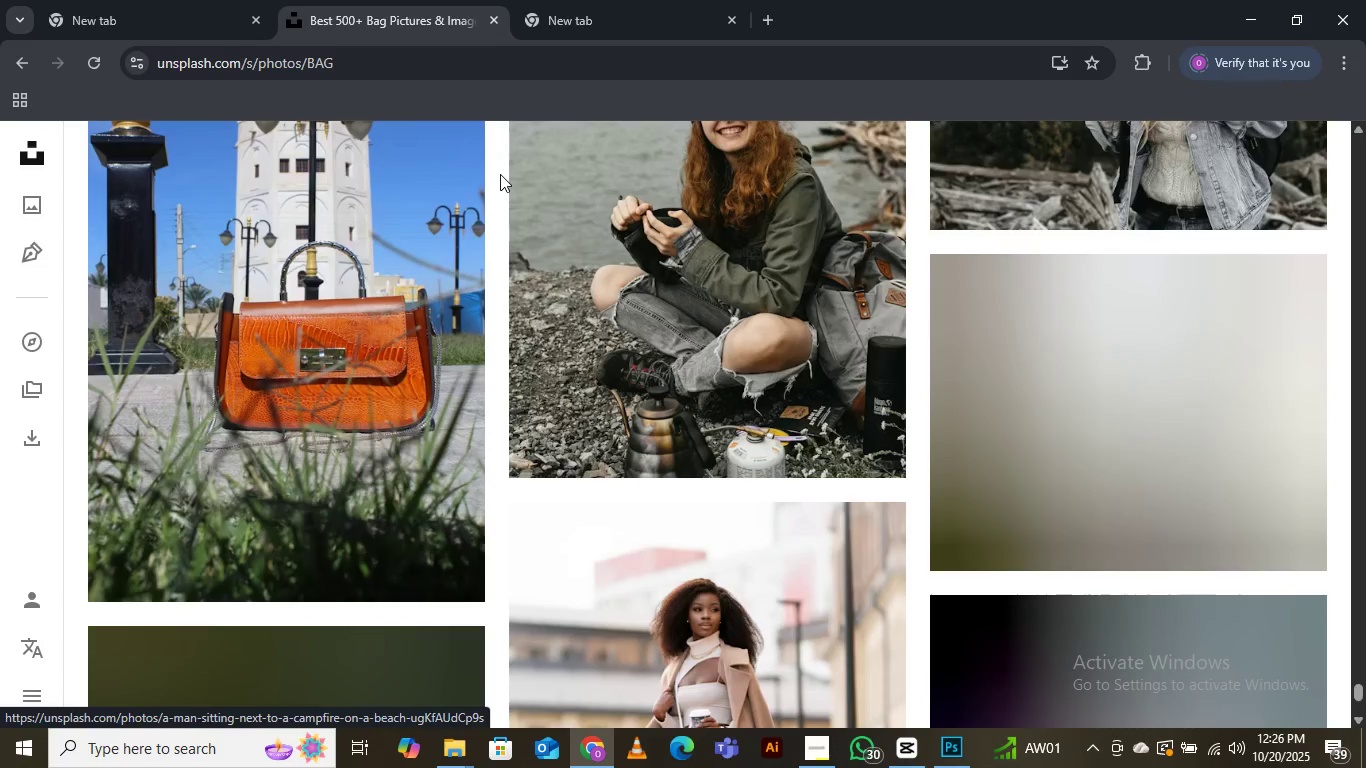 
scroll: coordinate [515, 172], scroll_direction: down, amount: 24.0
 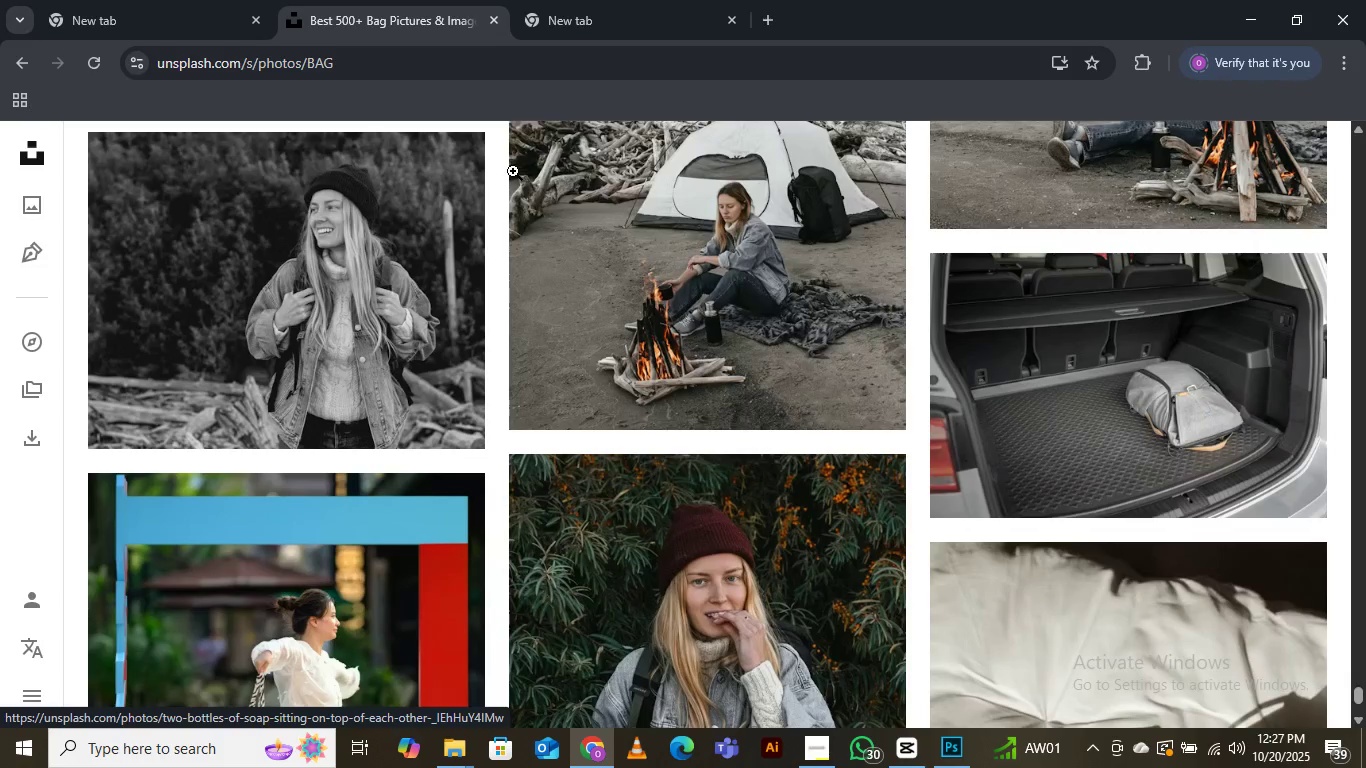 
scroll: coordinate [516, 172], scroll_direction: down, amount: 5.0
 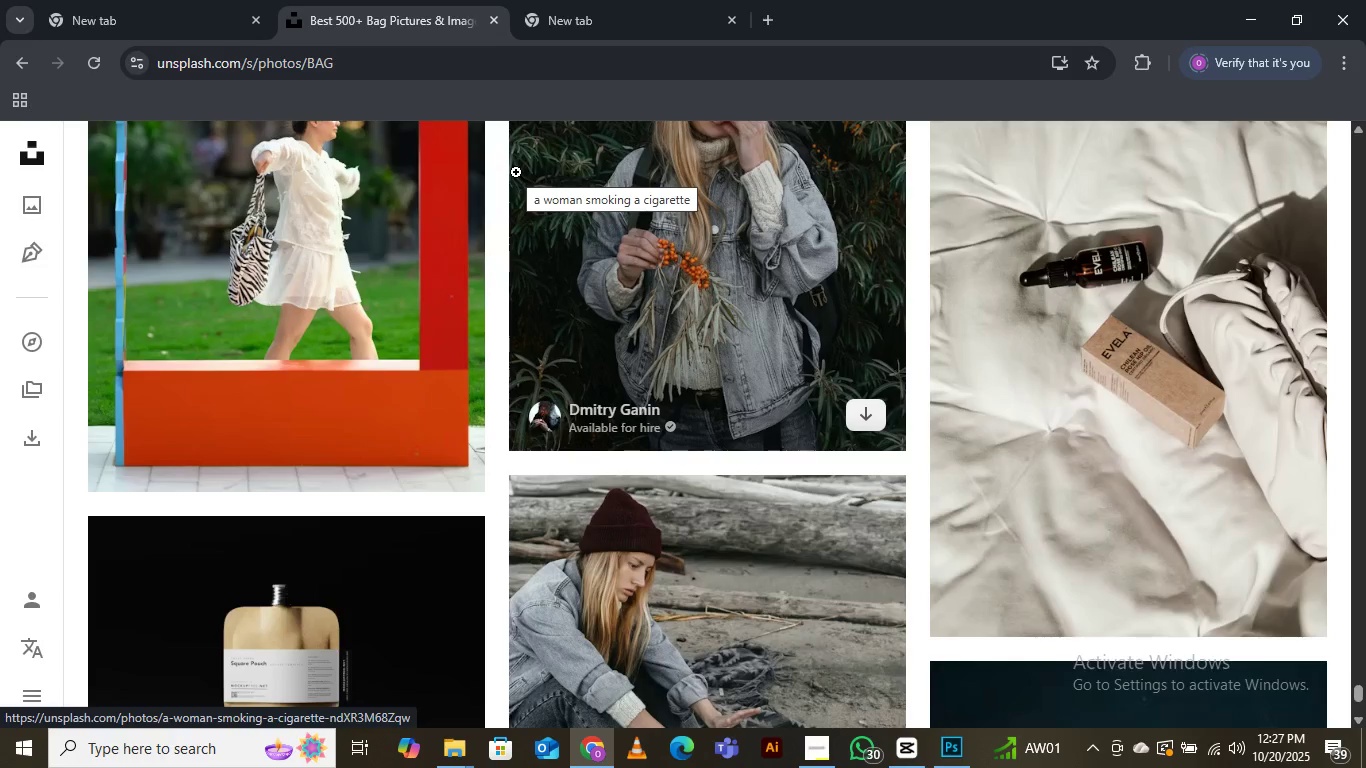 
wait(6.21)
 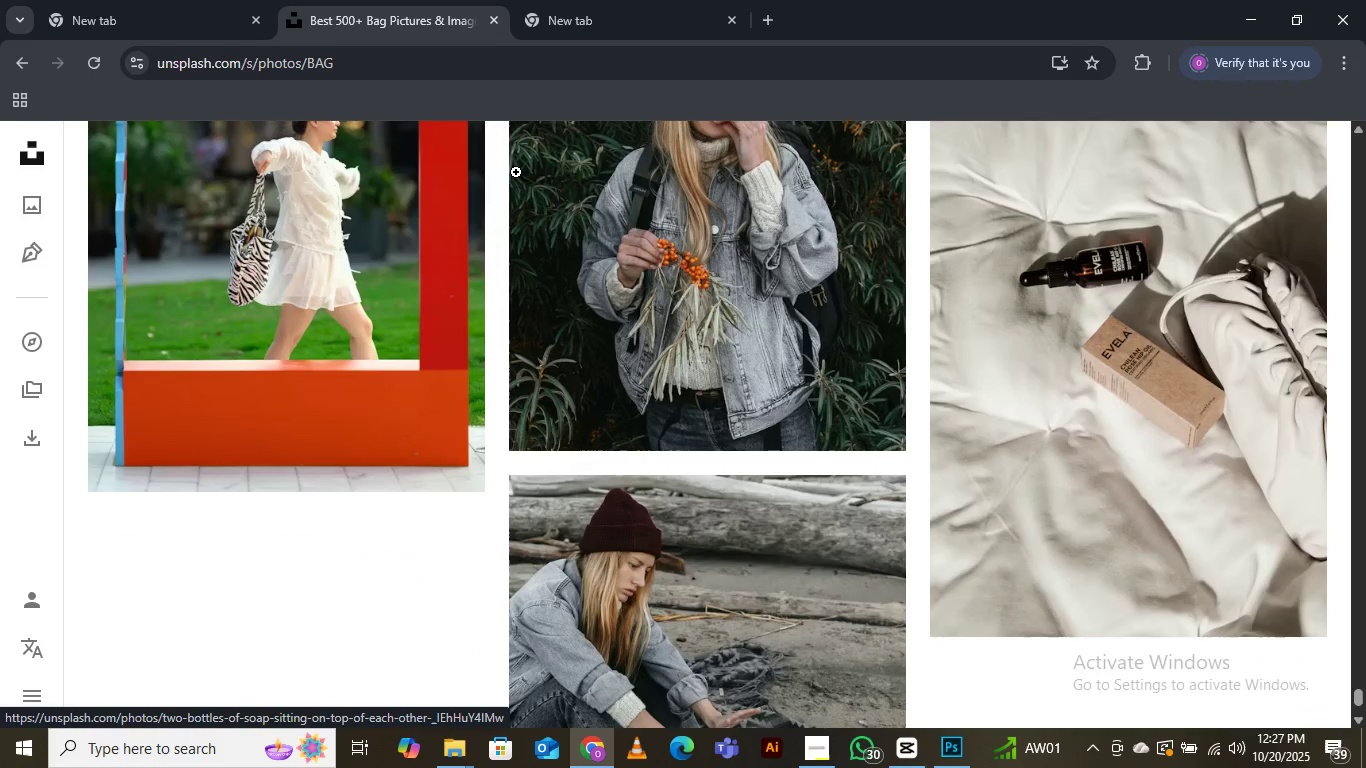 
scroll: coordinate [475, 202], scroll_direction: down, amount: 22.0
 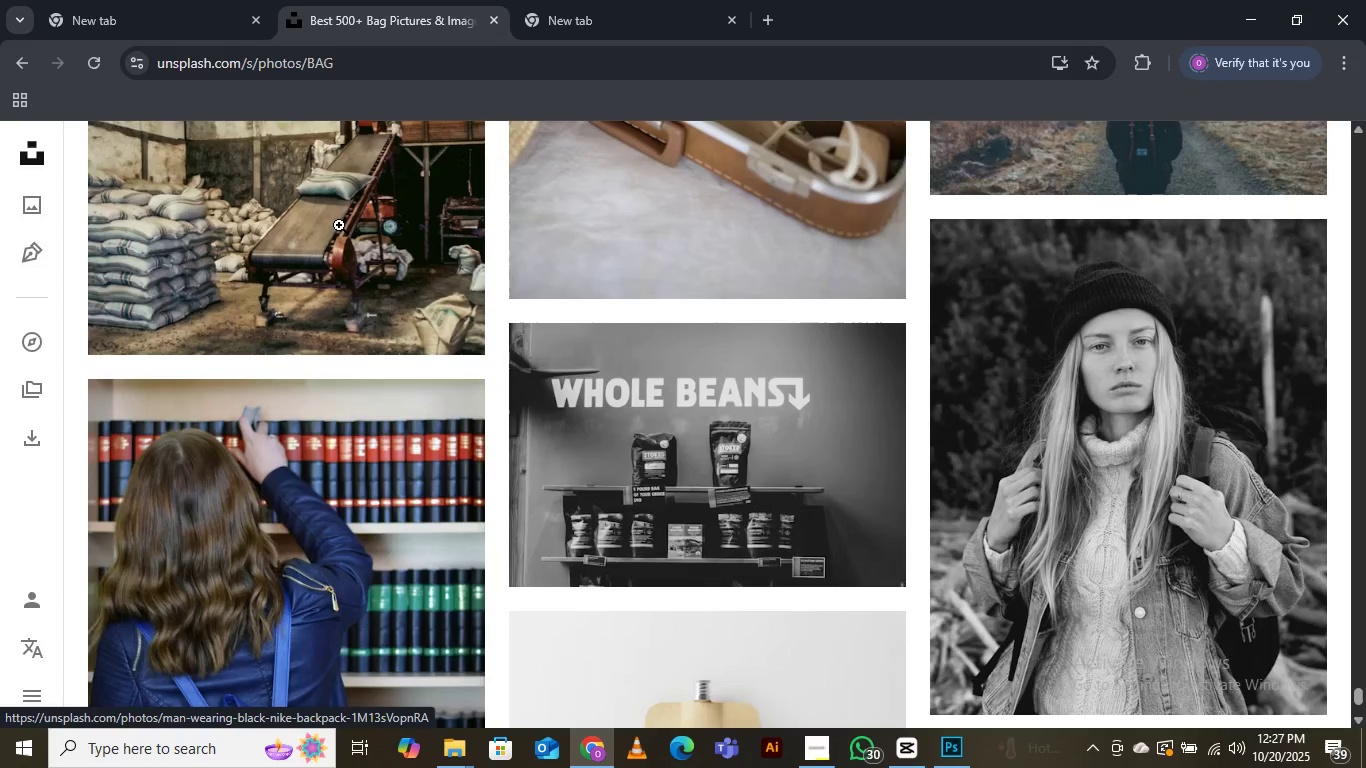 
scroll: coordinate [346, 224], scroll_direction: down, amount: 28.0
 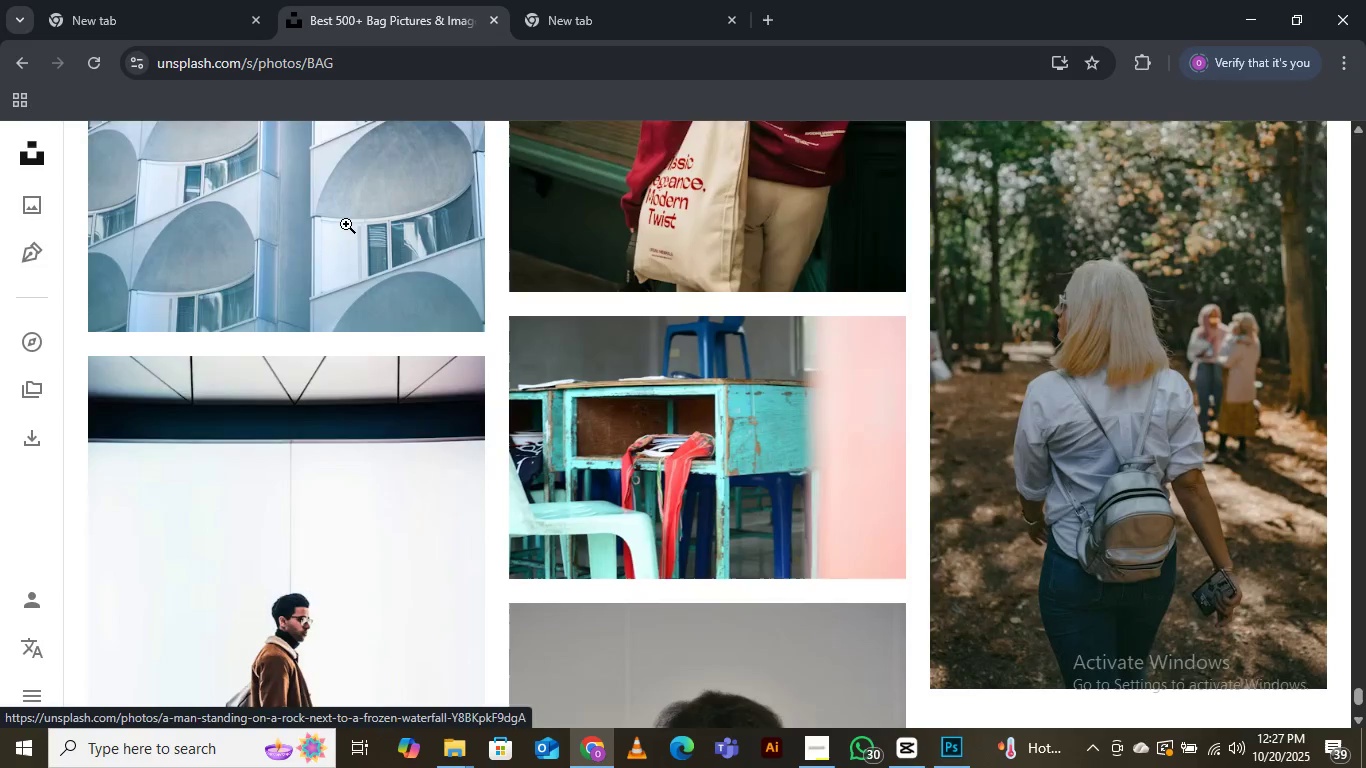 
scroll: coordinate [354, 226], scroll_direction: down, amount: 21.0
 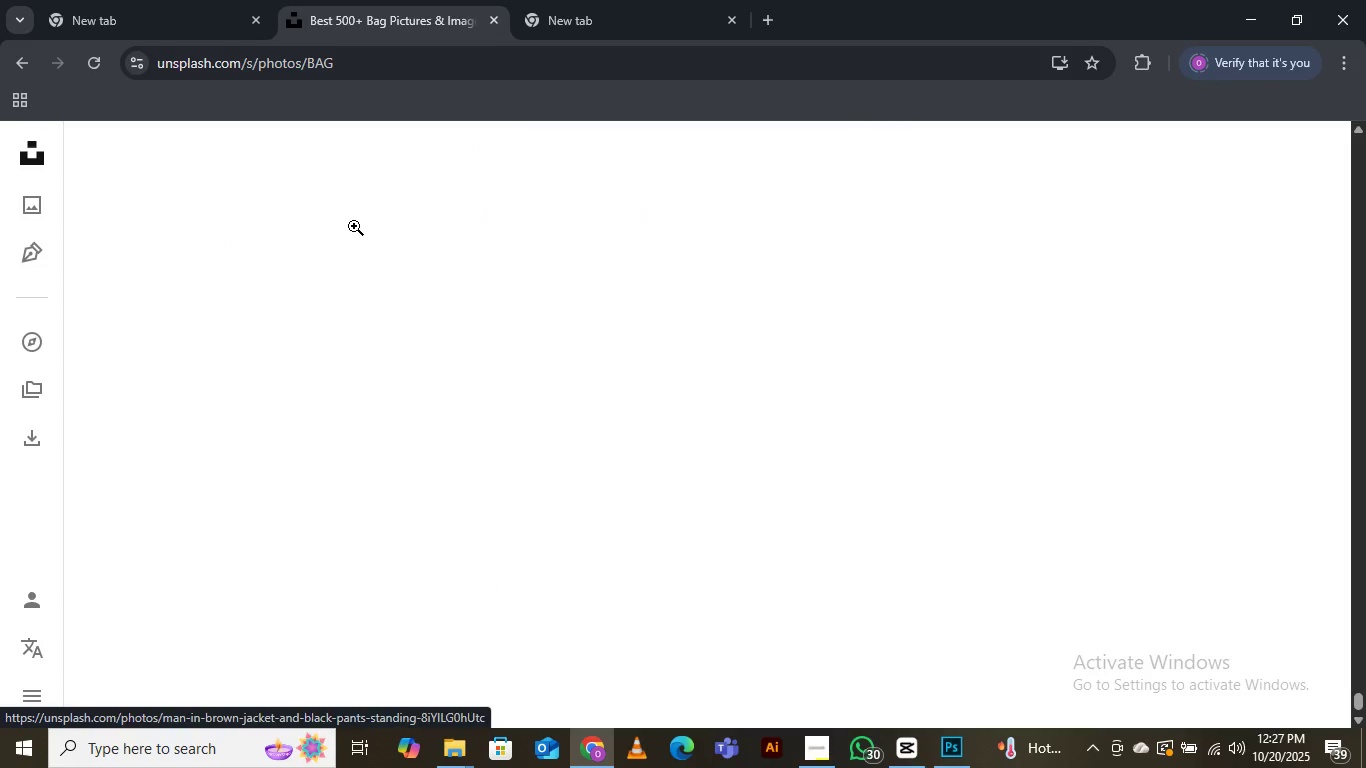 
scroll: coordinate [343, 182], scroll_direction: down, amount: 21.0
 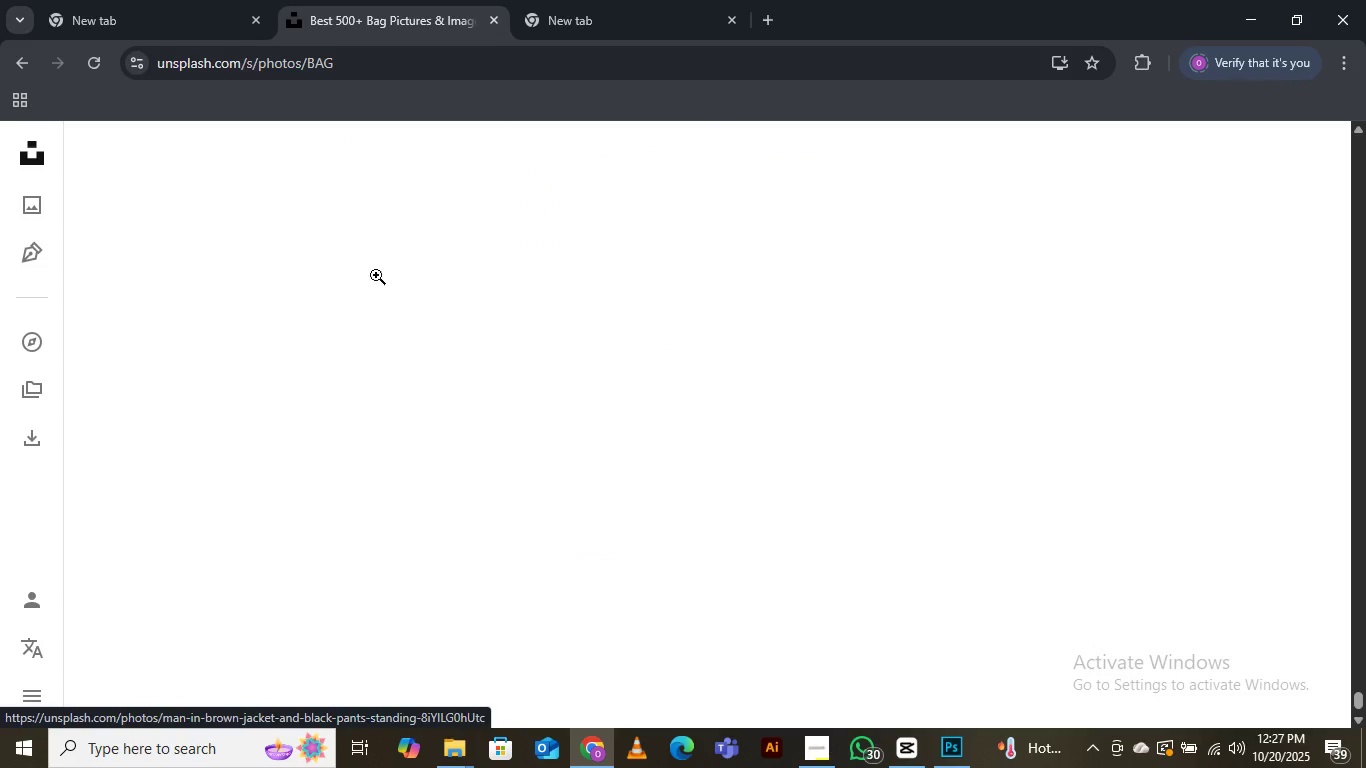 
scroll: coordinate [390, 216], scroll_direction: down, amount: 33.0
 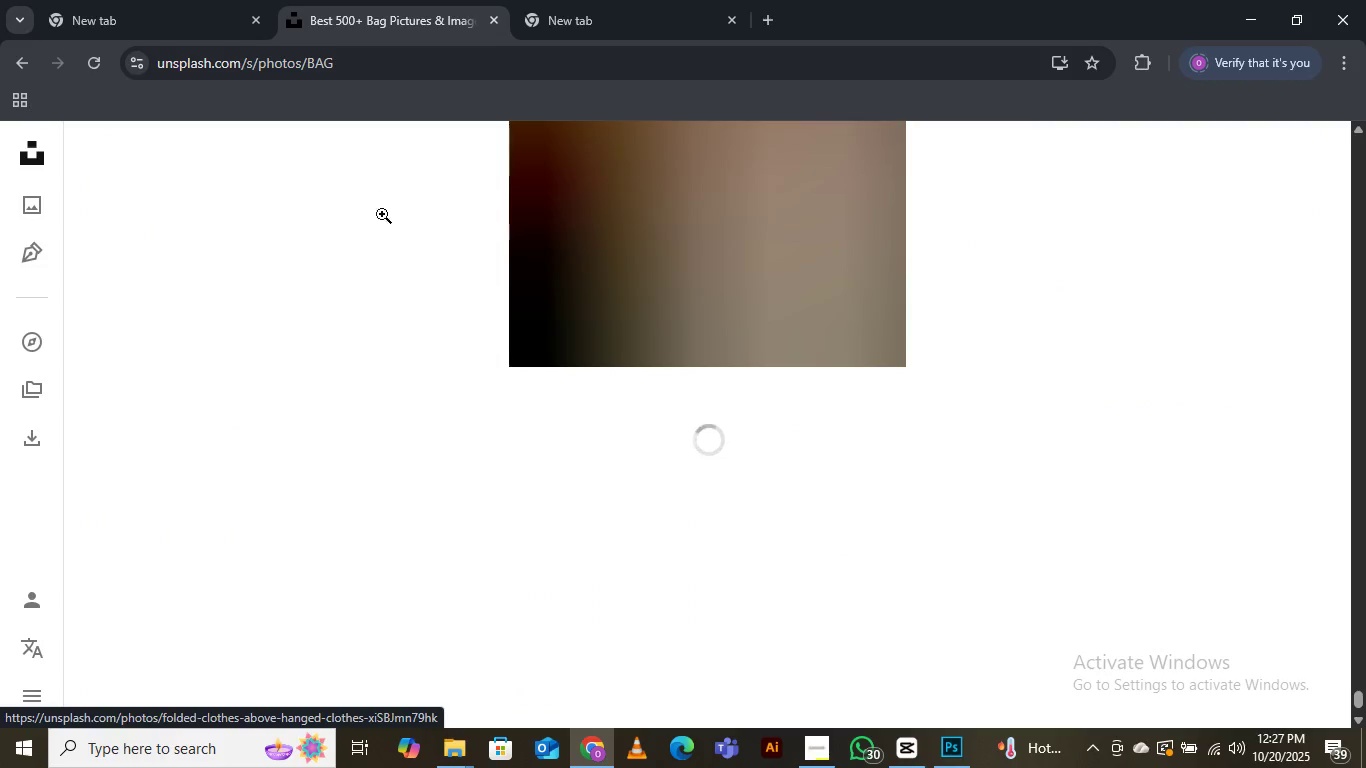 
scroll: coordinate [391, 219], scroll_direction: down, amount: 4.0
 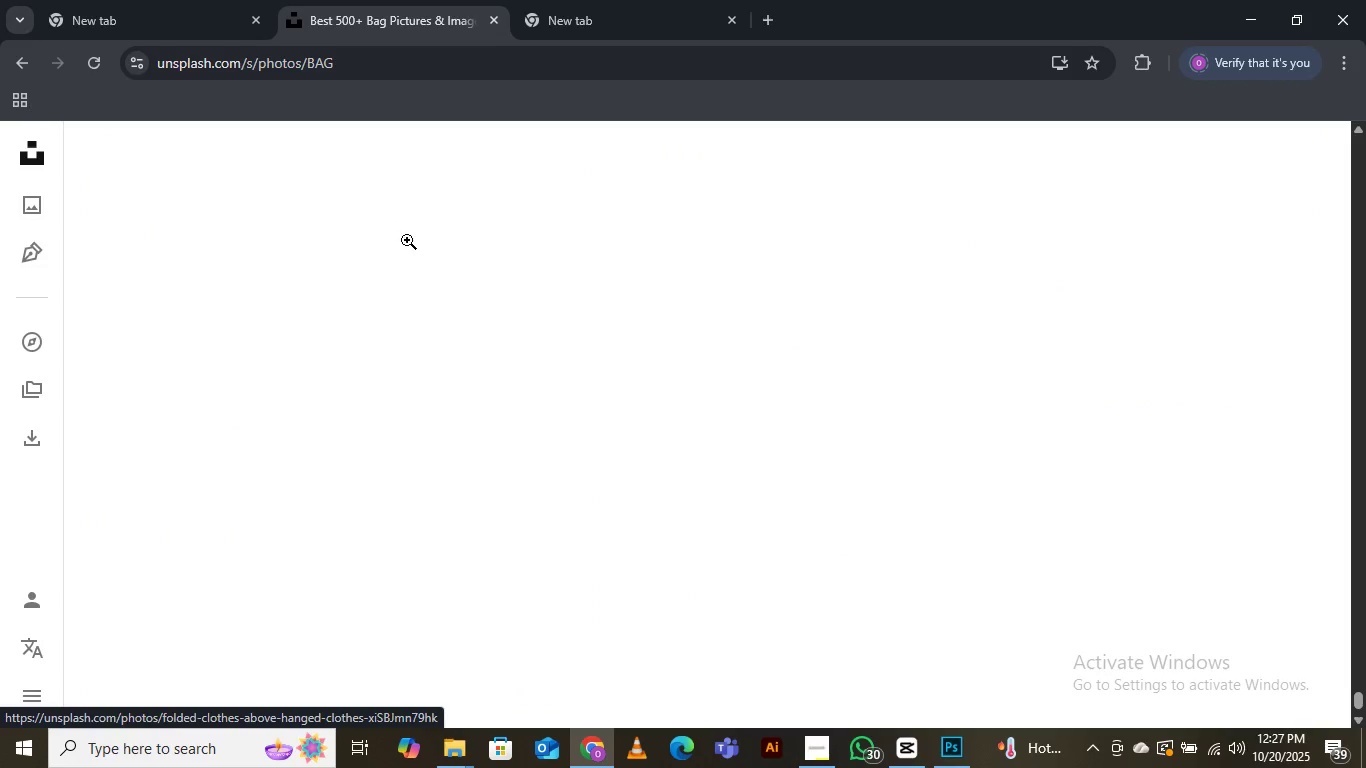 
scroll: coordinate [412, 246], scroll_direction: none, amount: 0.0
 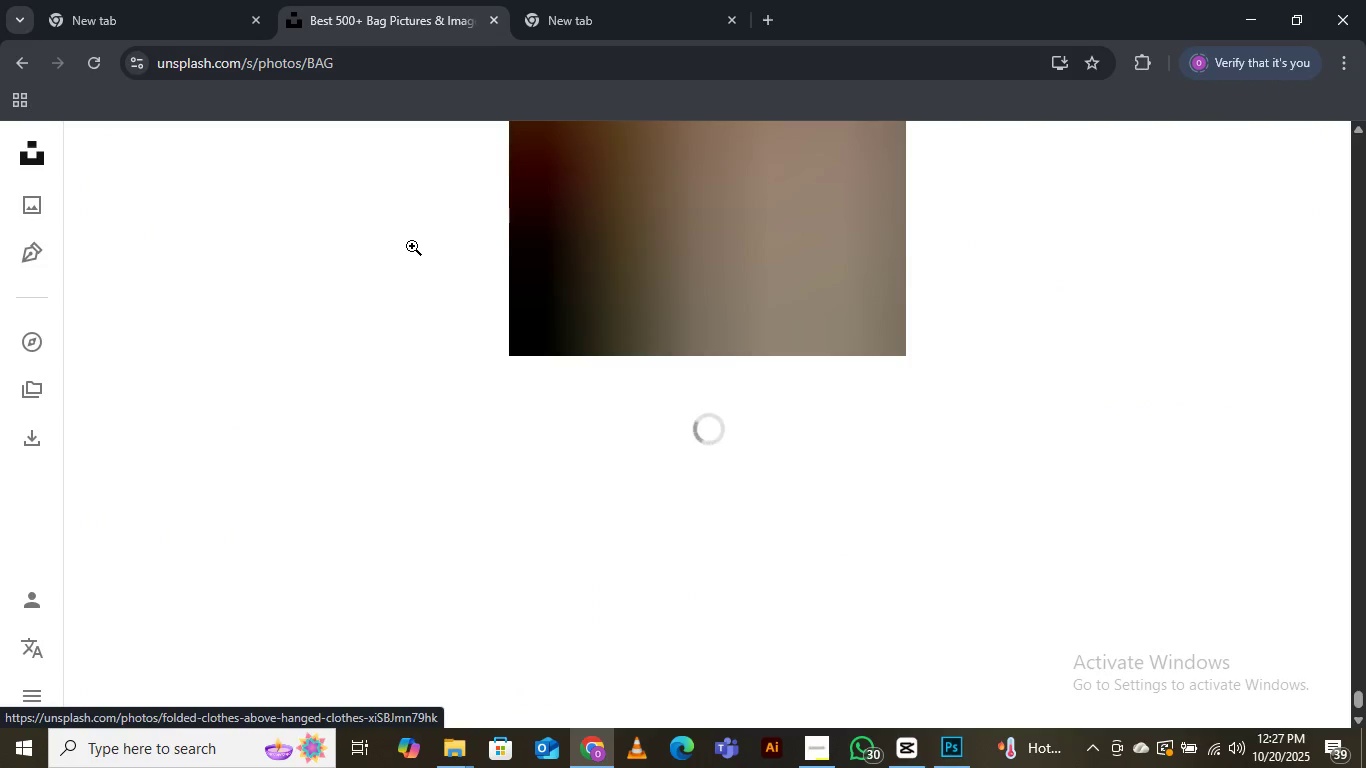 
scroll: coordinate [413, 242], scroll_direction: up, amount: 16.0
 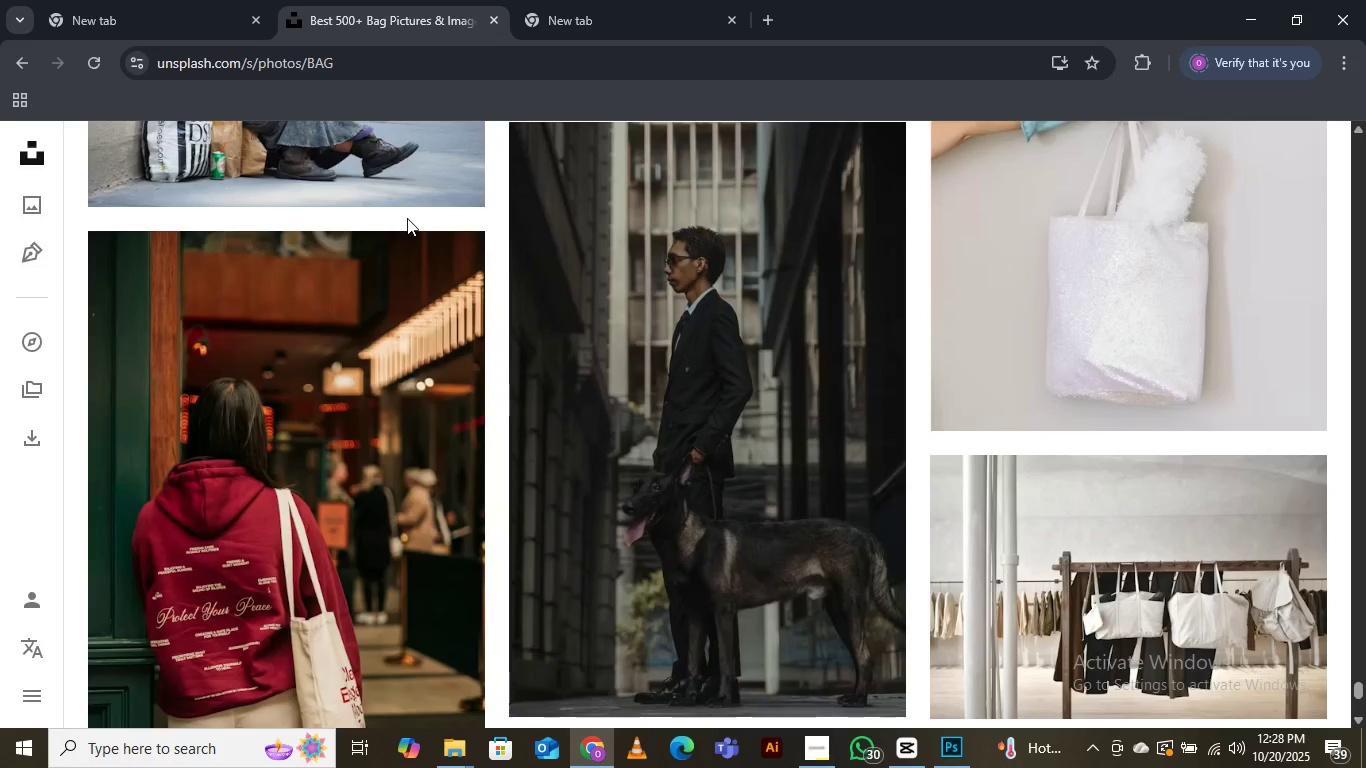 
scroll: coordinate [442, 248], scroll_direction: down, amount: 12.0
 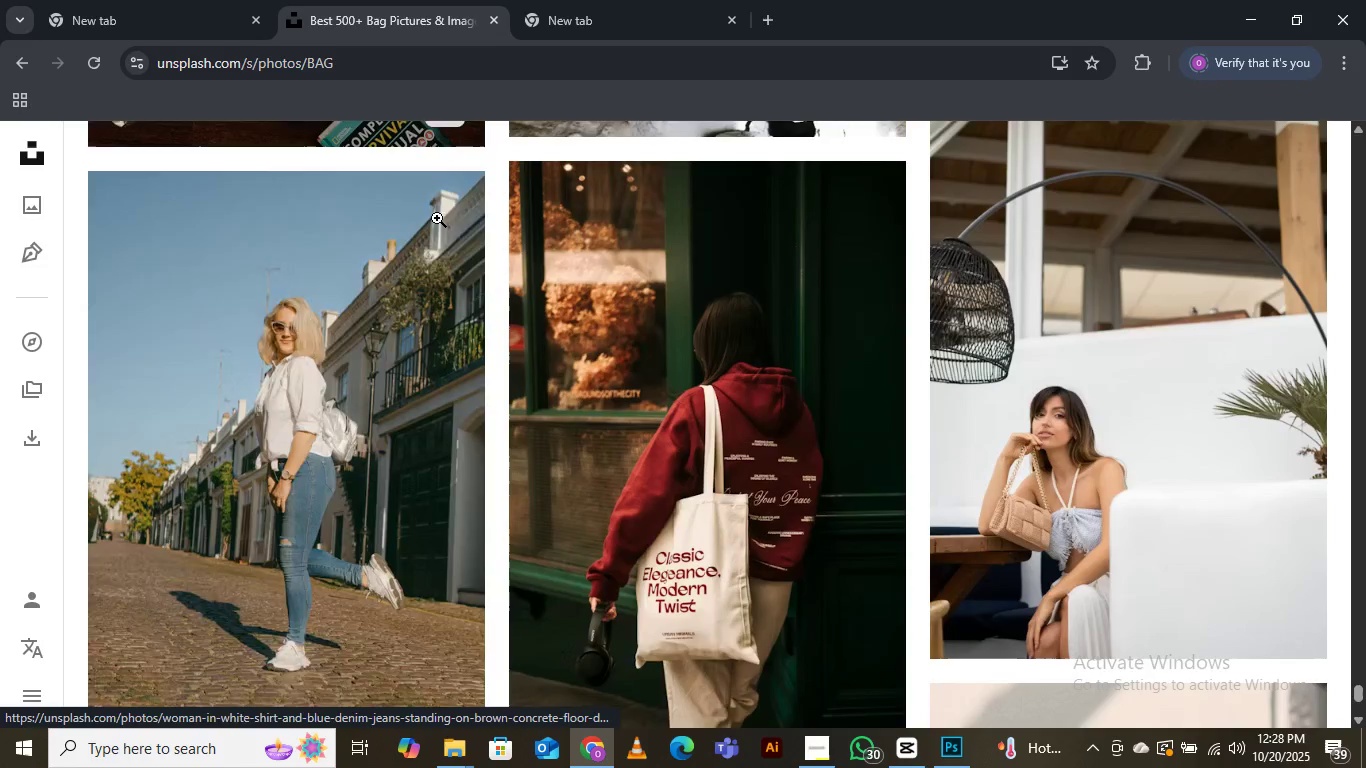 
mouse_move([441, 237])
 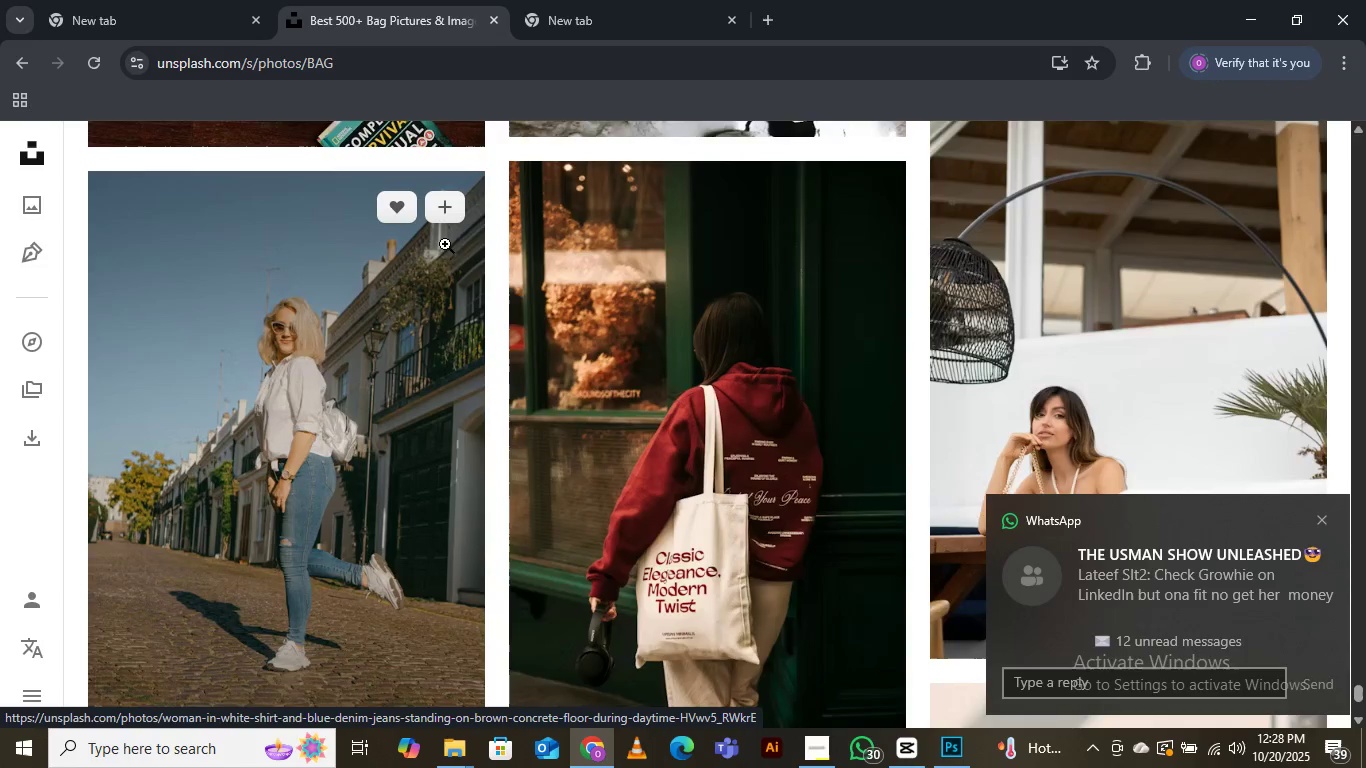 
scroll: coordinate [468, 281], scroll_direction: down, amount: 21.0
 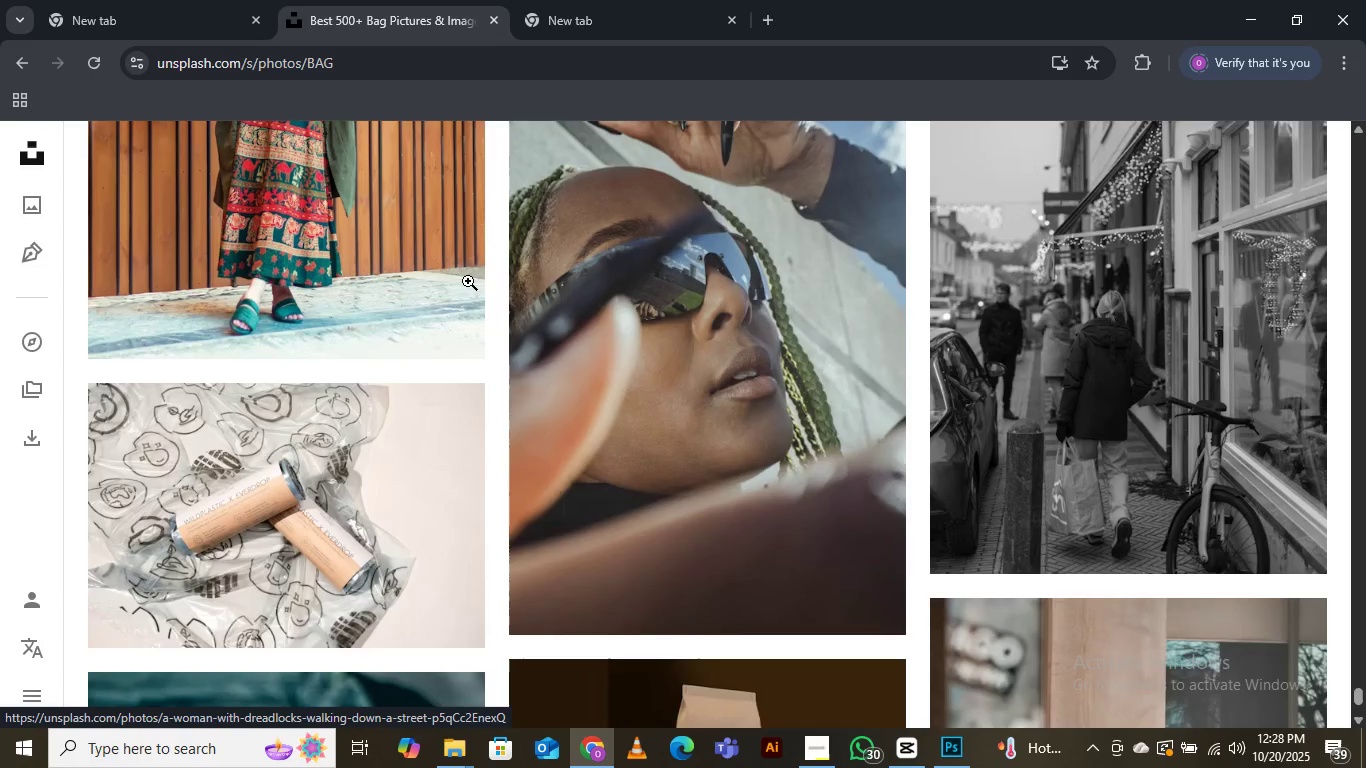 
scroll: coordinate [476, 288], scroll_direction: down, amount: 22.0
 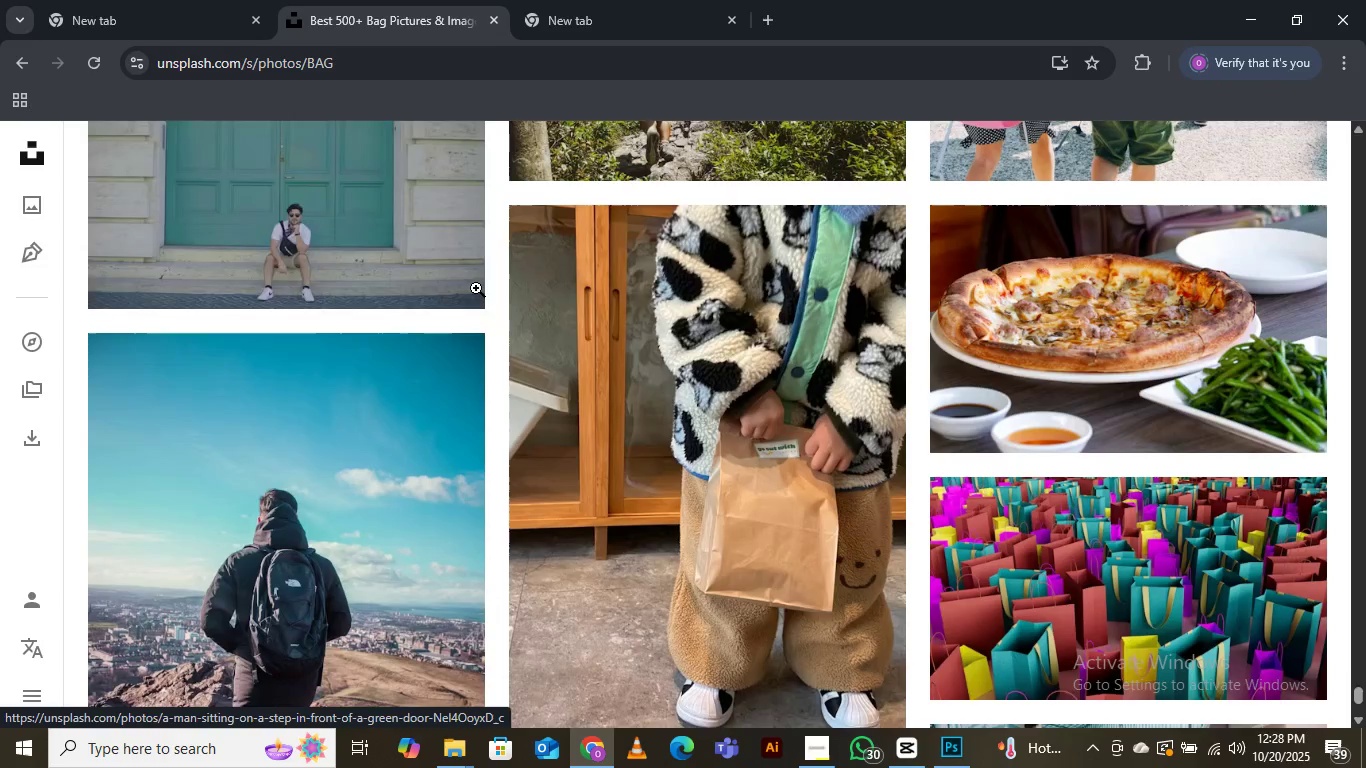 
scroll: coordinate [483, 289], scroll_direction: down, amount: 23.0
 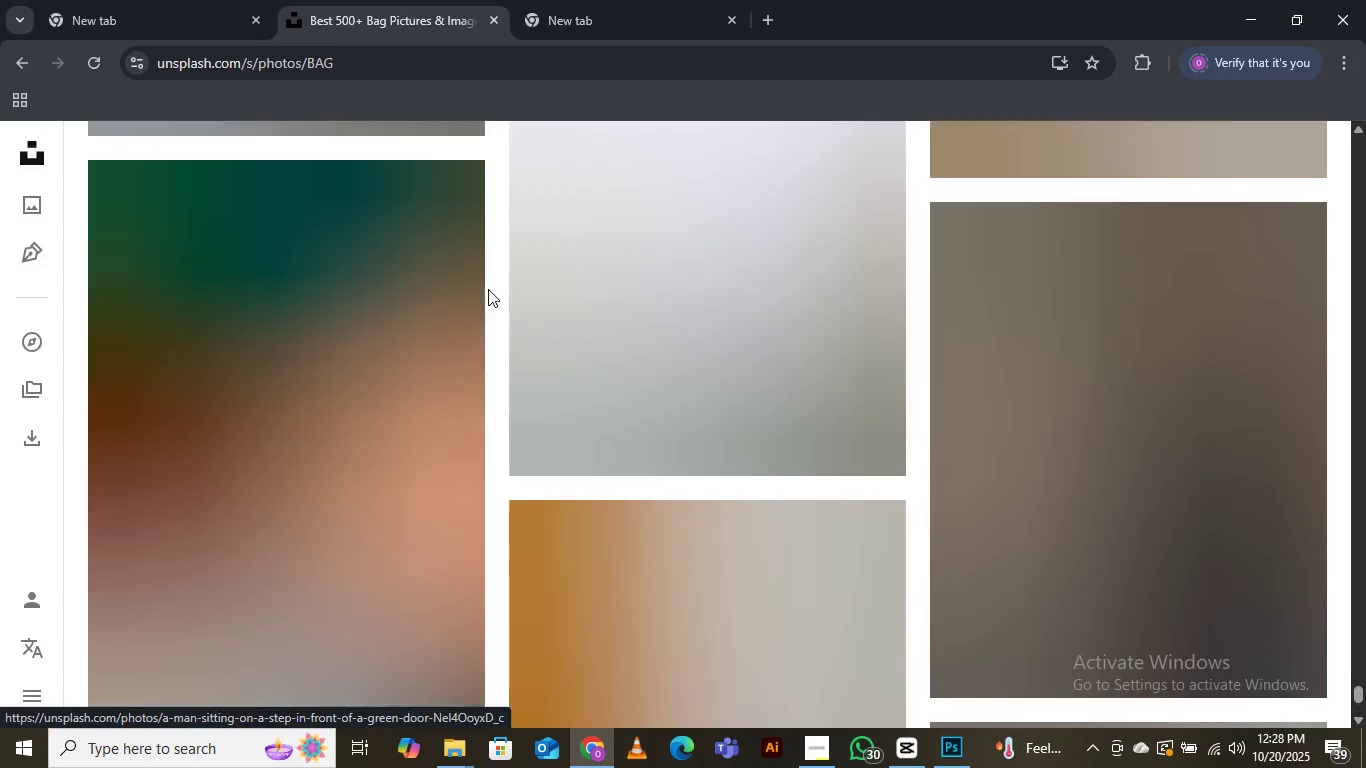 
scroll: coordinate [505, 295], scroll_direction: down, amount: 22.0
 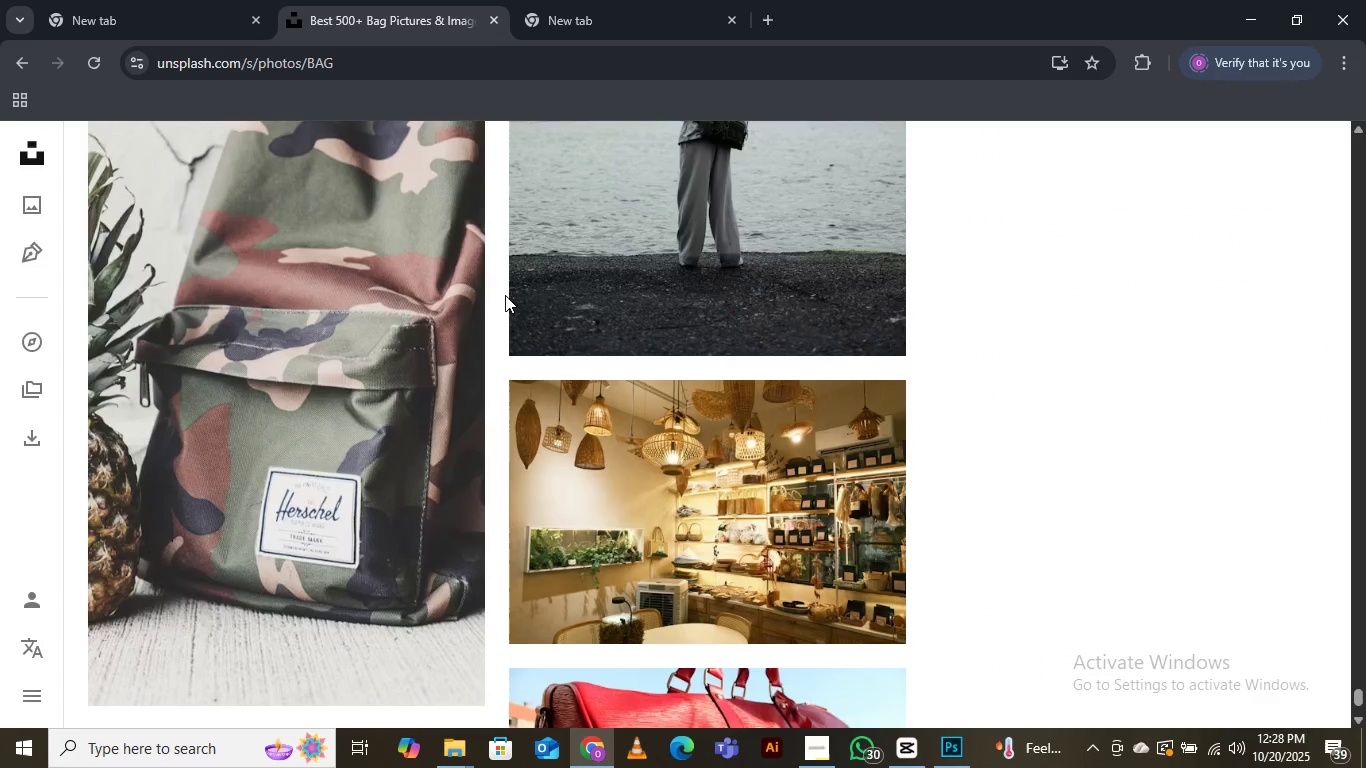 
scroll: coordinate [507, 295], scroll_direction: down, amount: 22.0
 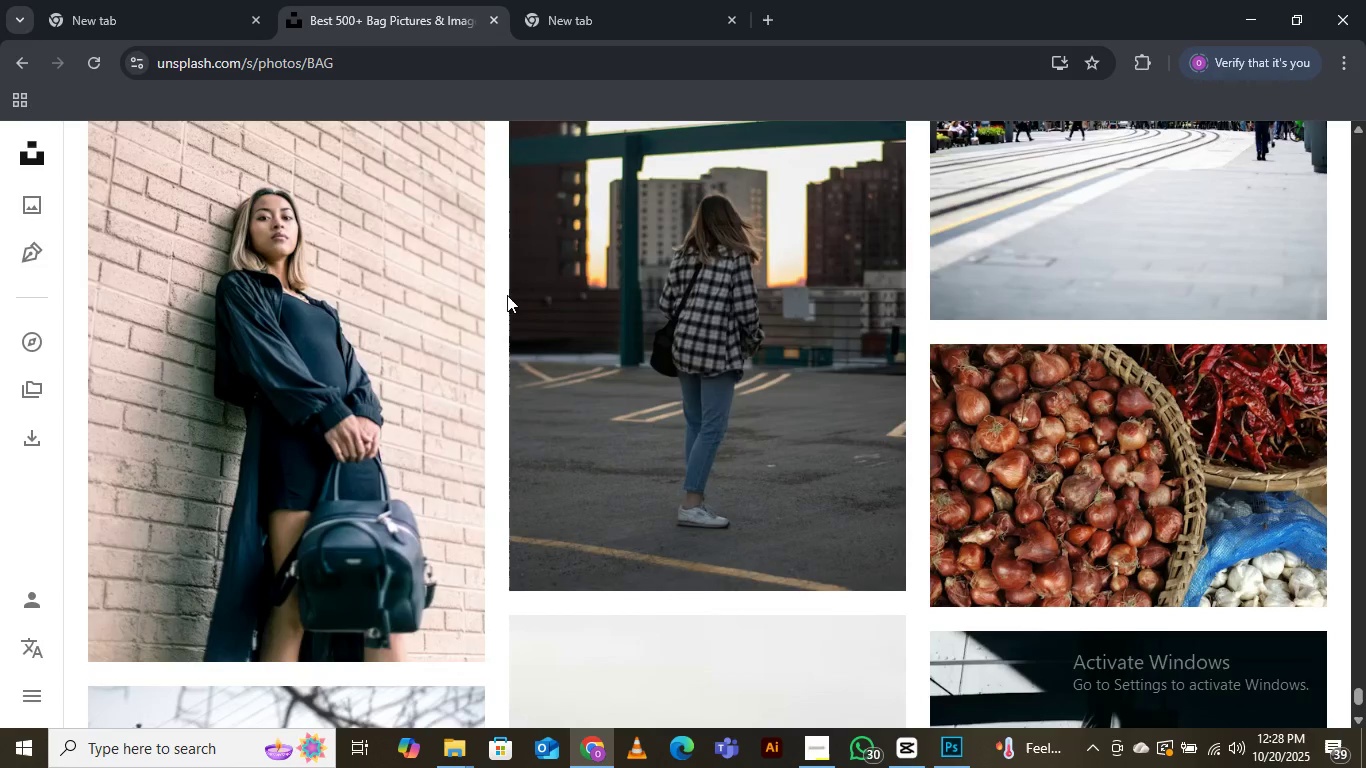 
scroll: coordinate [507, 295], scroll_direction: down, amount: 16.0
 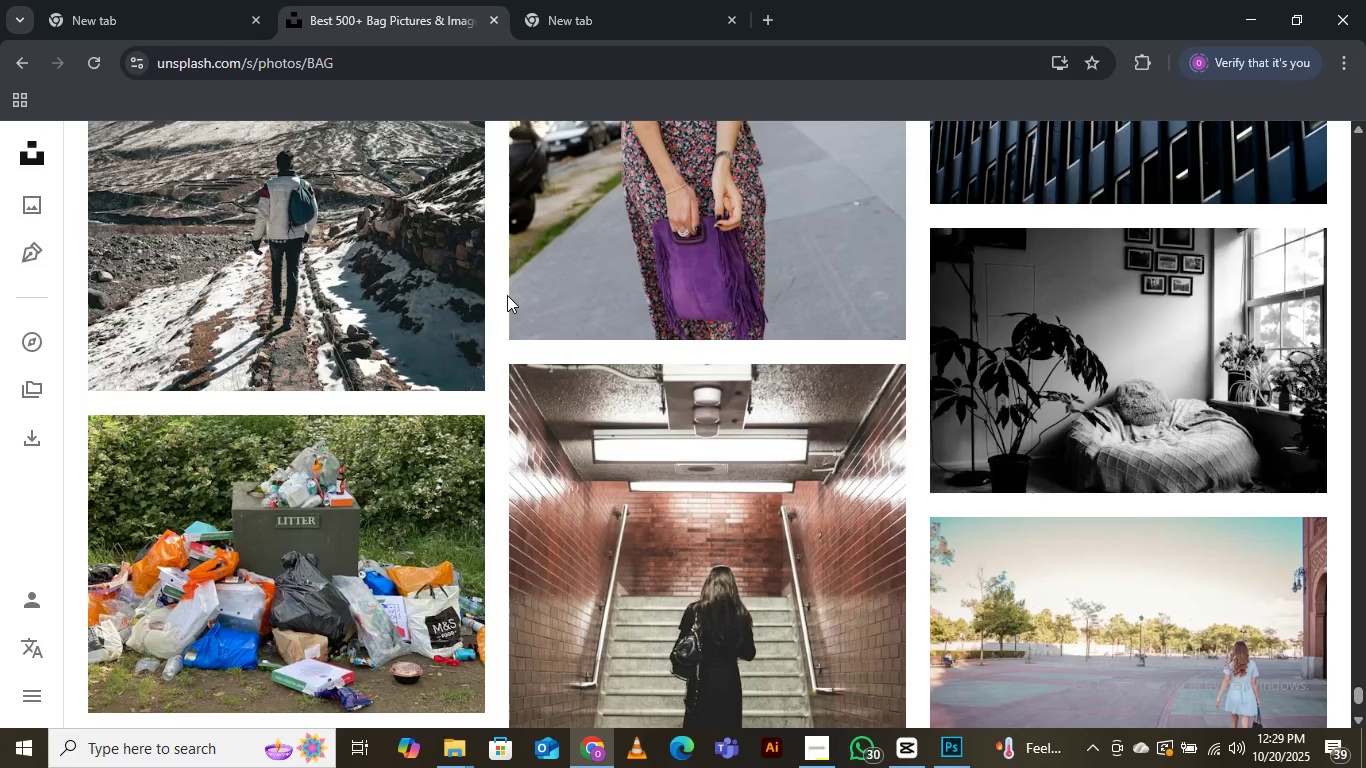 
scroll: coordinate [577, 249], scroll_direction: down, amount: 12.0
 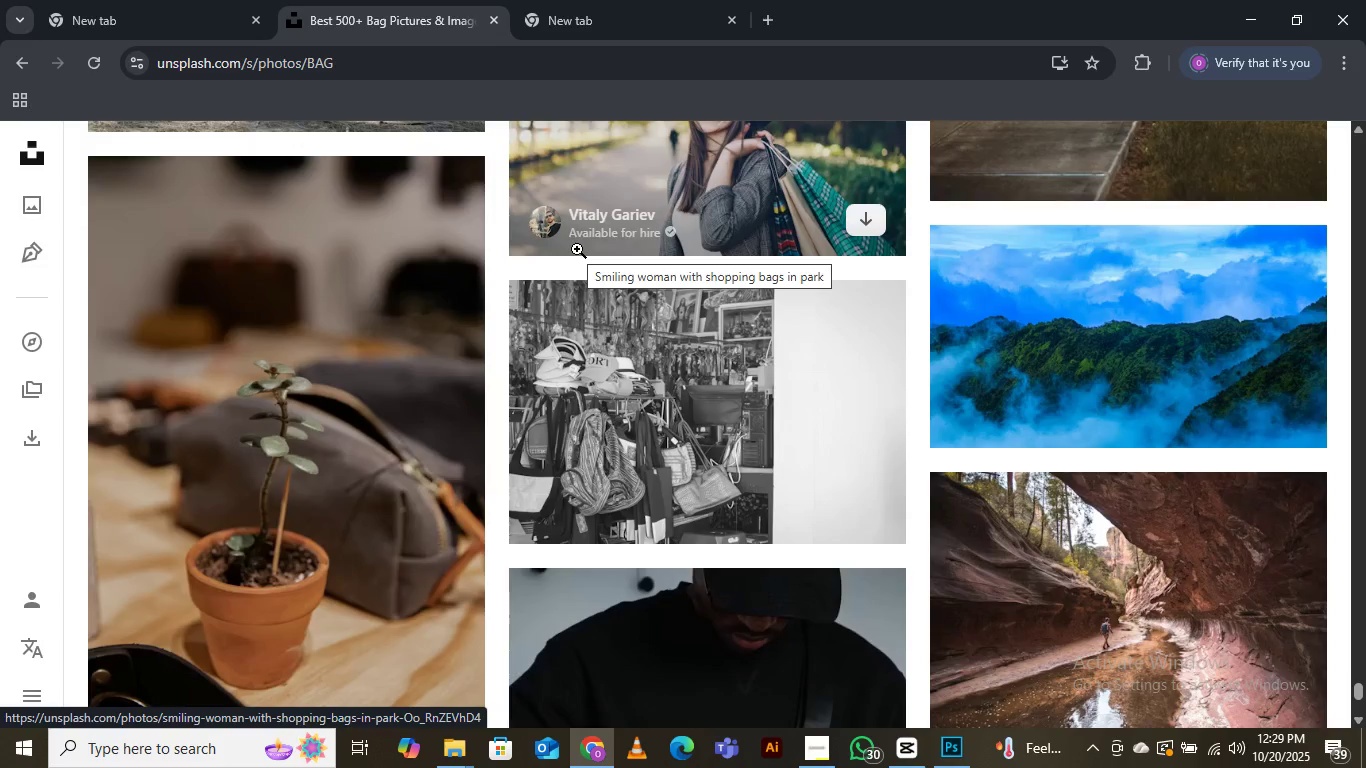 
wait(8.18)
 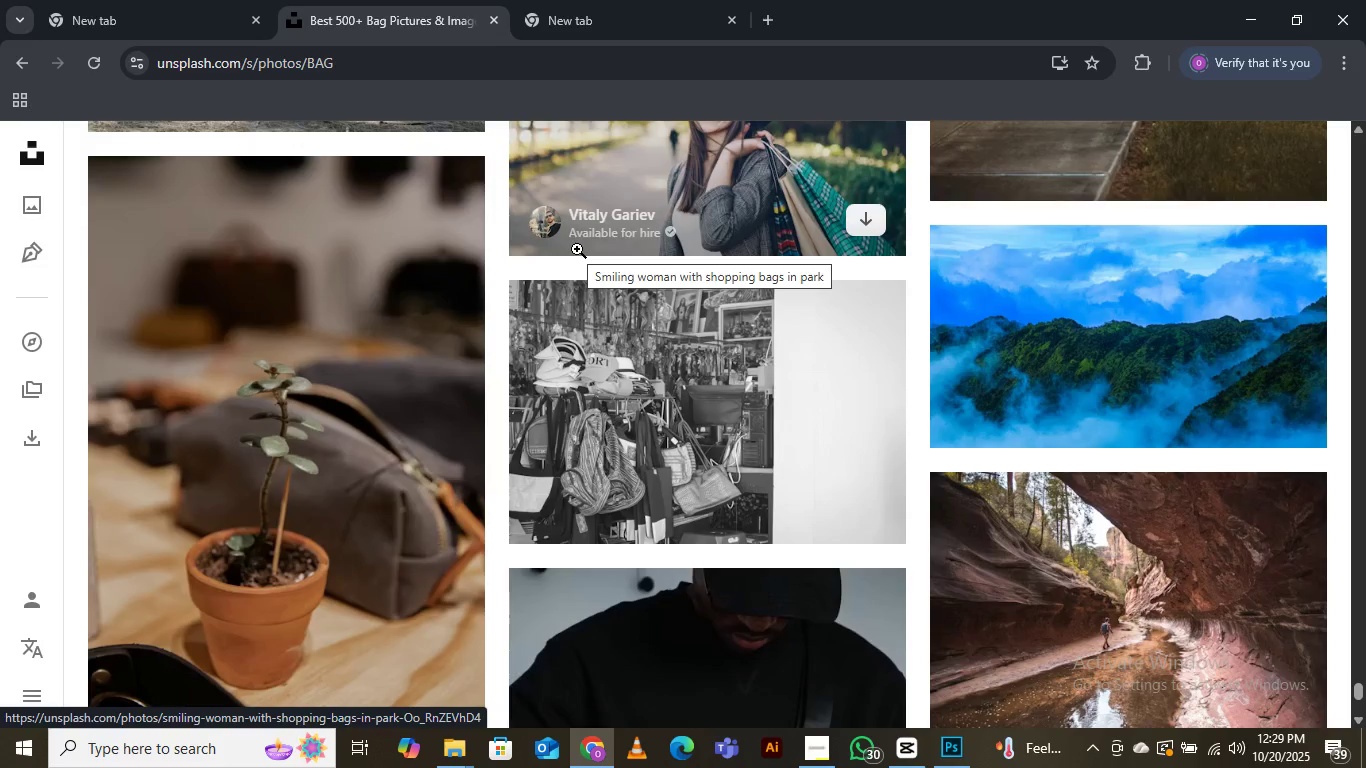 
scroll: coordinate [578, 251], scroll_direction: down, amount: 20.0
 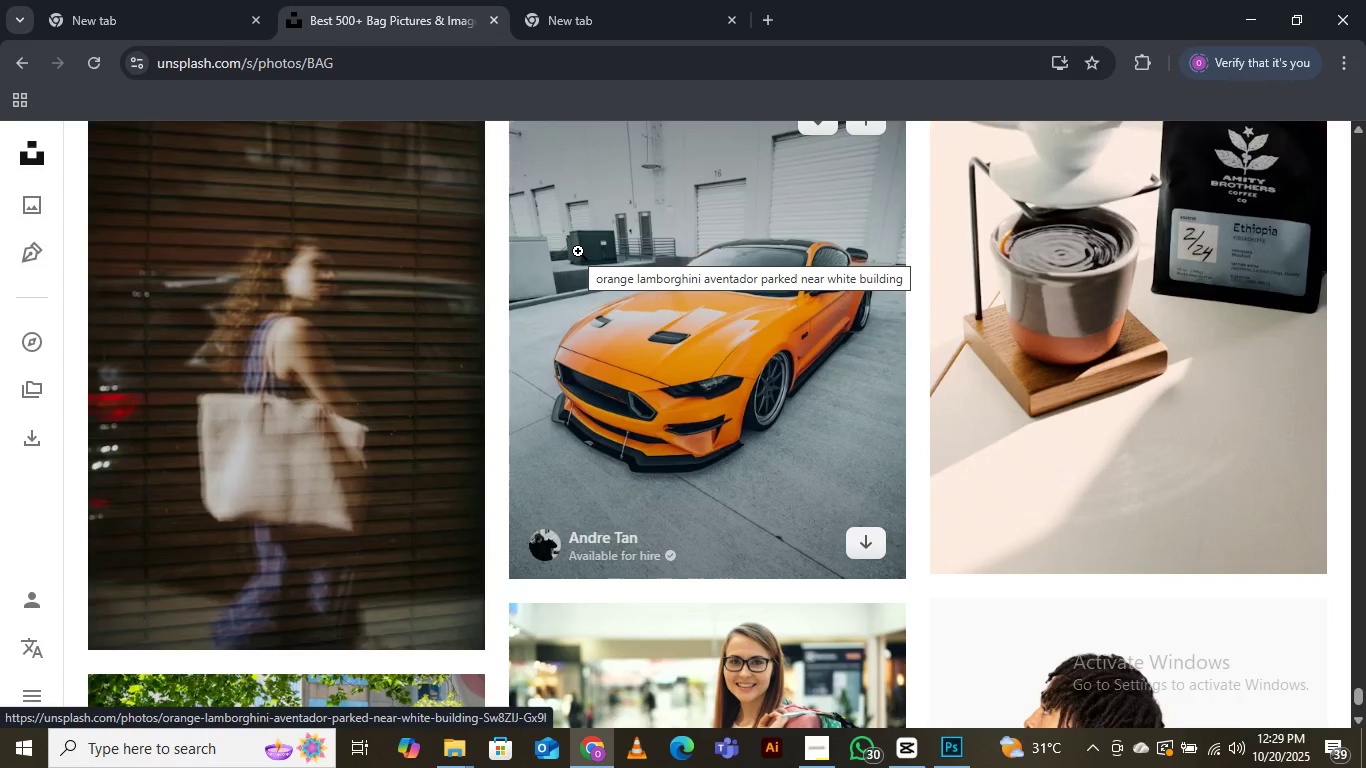 
wait(7.75)
 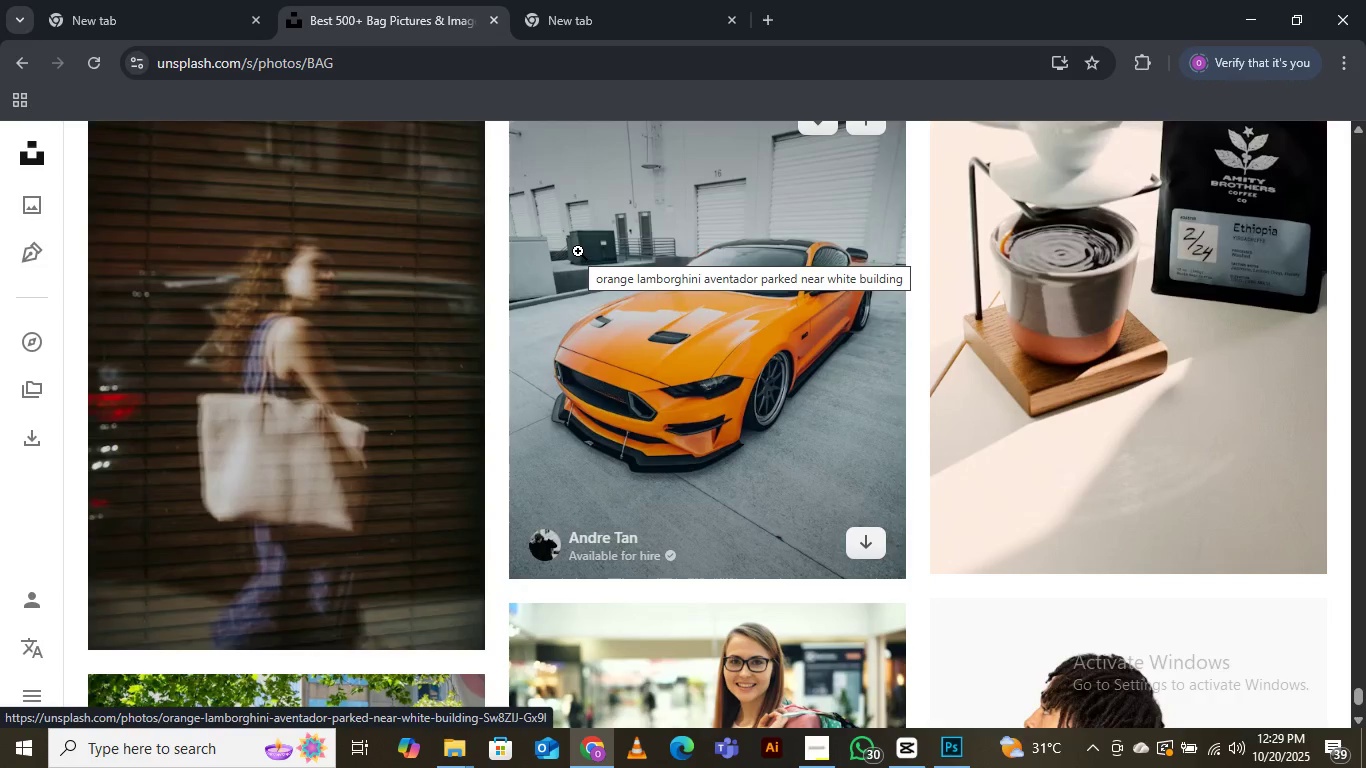 
scroll: coordinate [580, 253], scroll_direction: down, amount: 16.0
 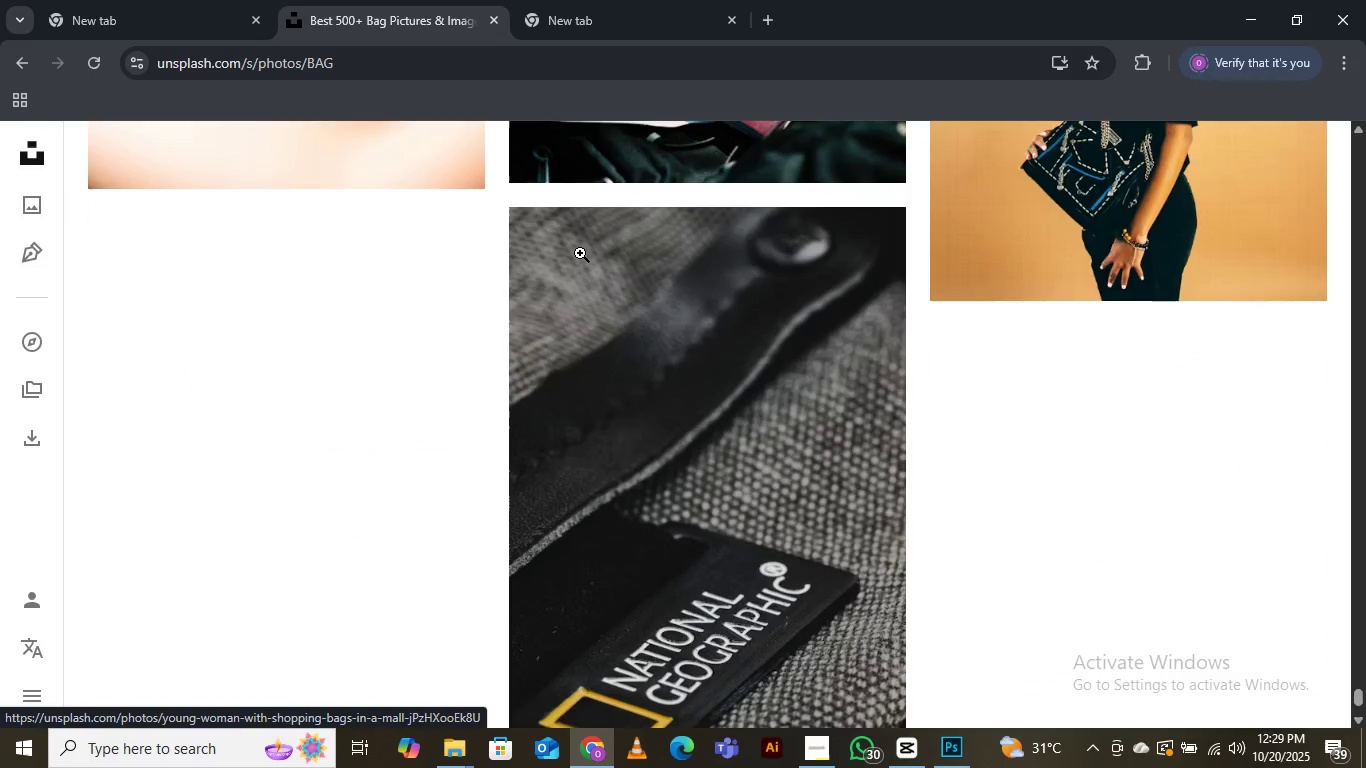 
scroll: coordinate [590, 252], scroll_direction: down, amount: 73.0
 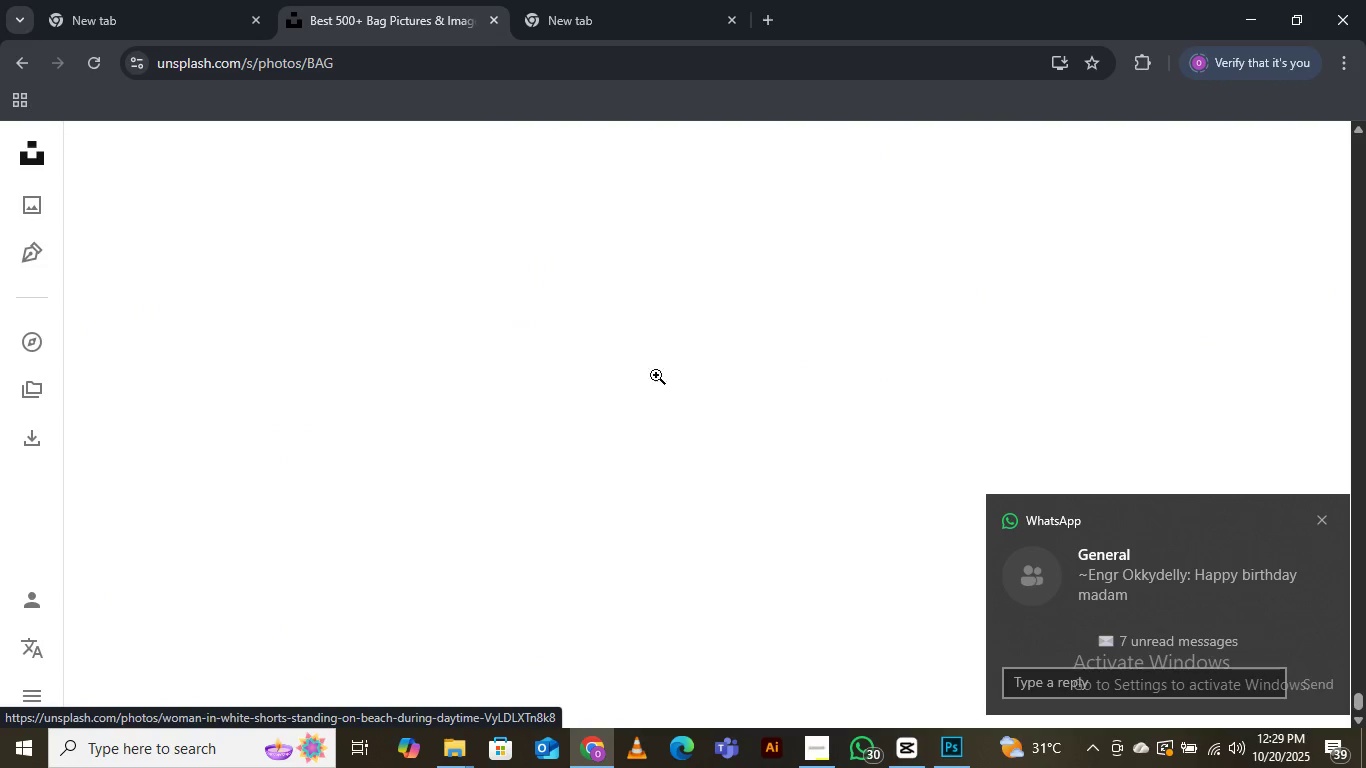 
scroll: coordinate [636, 360], scroll_direction: up, amount: 4.0
 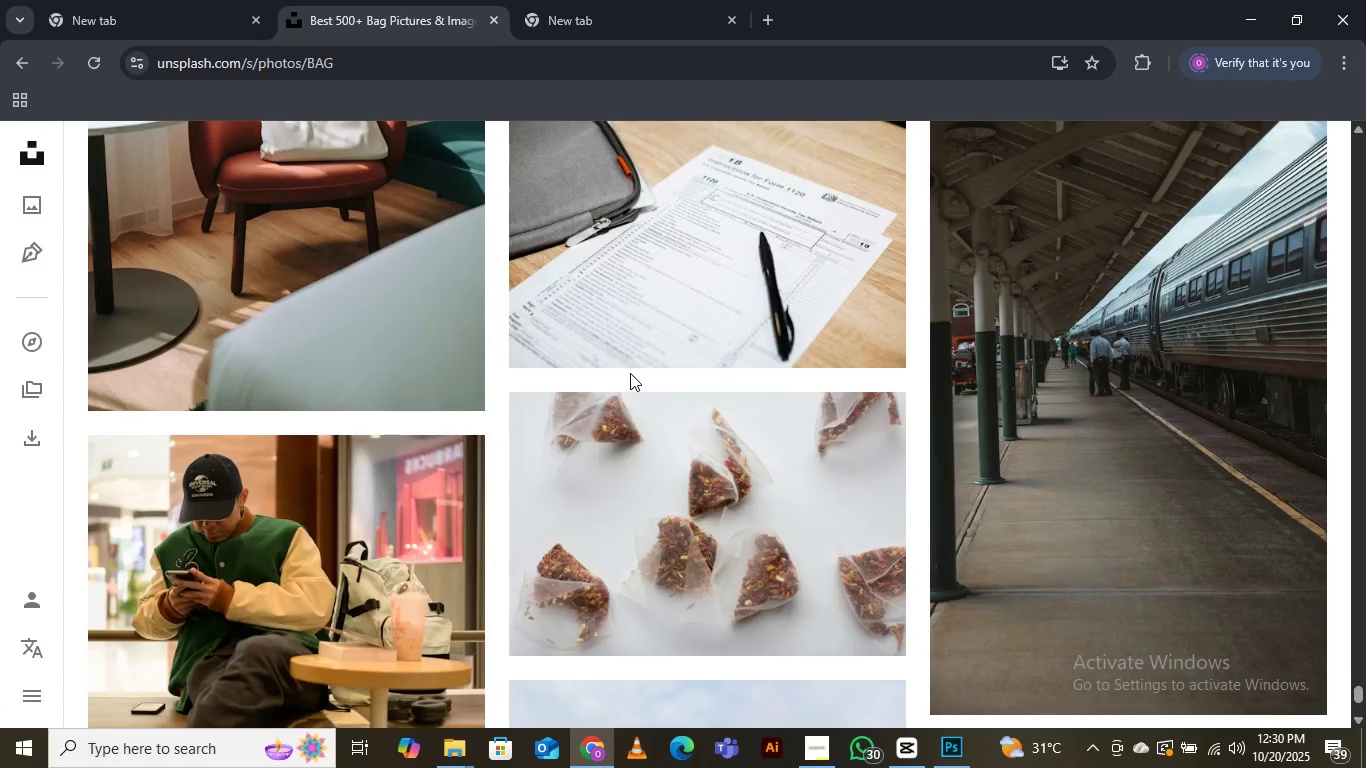 
wait(7.27)
 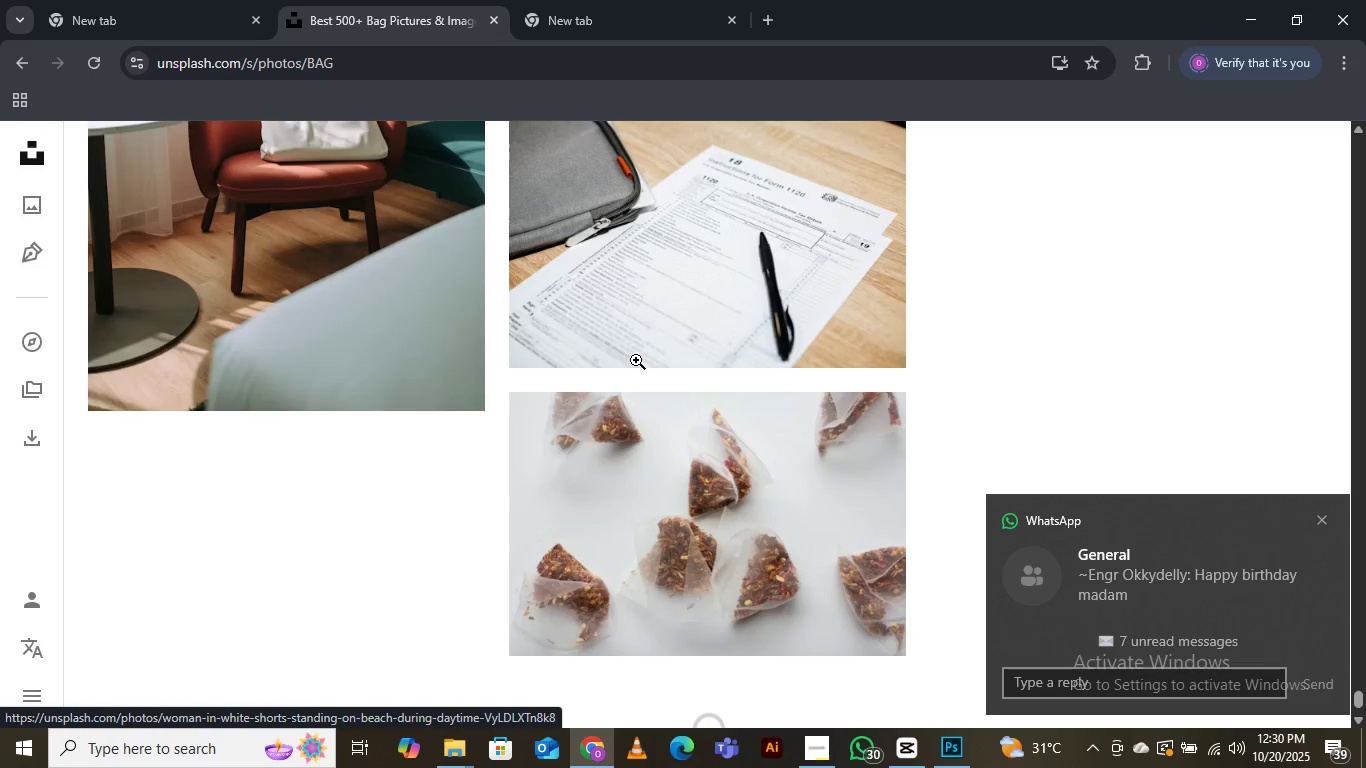 
mouse_move([605, 393])
 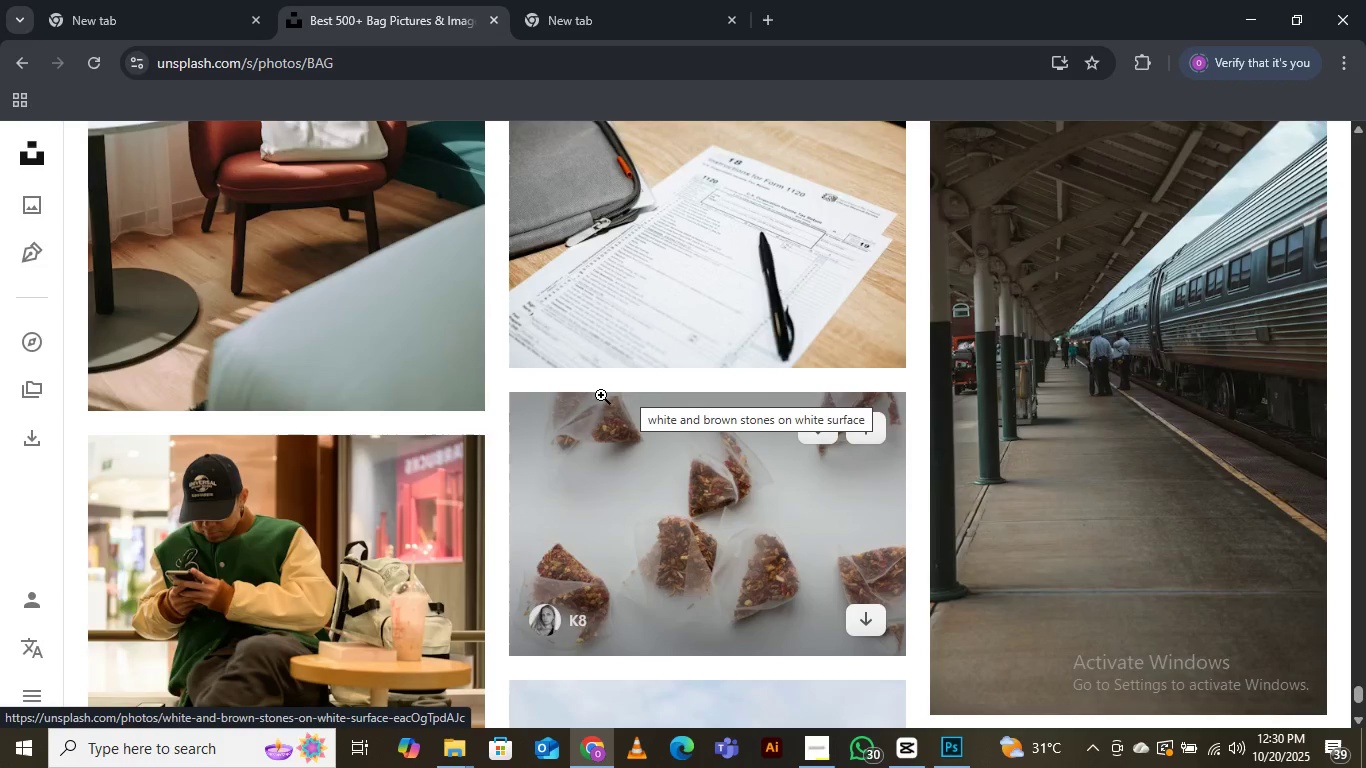 
wait(5.21)
 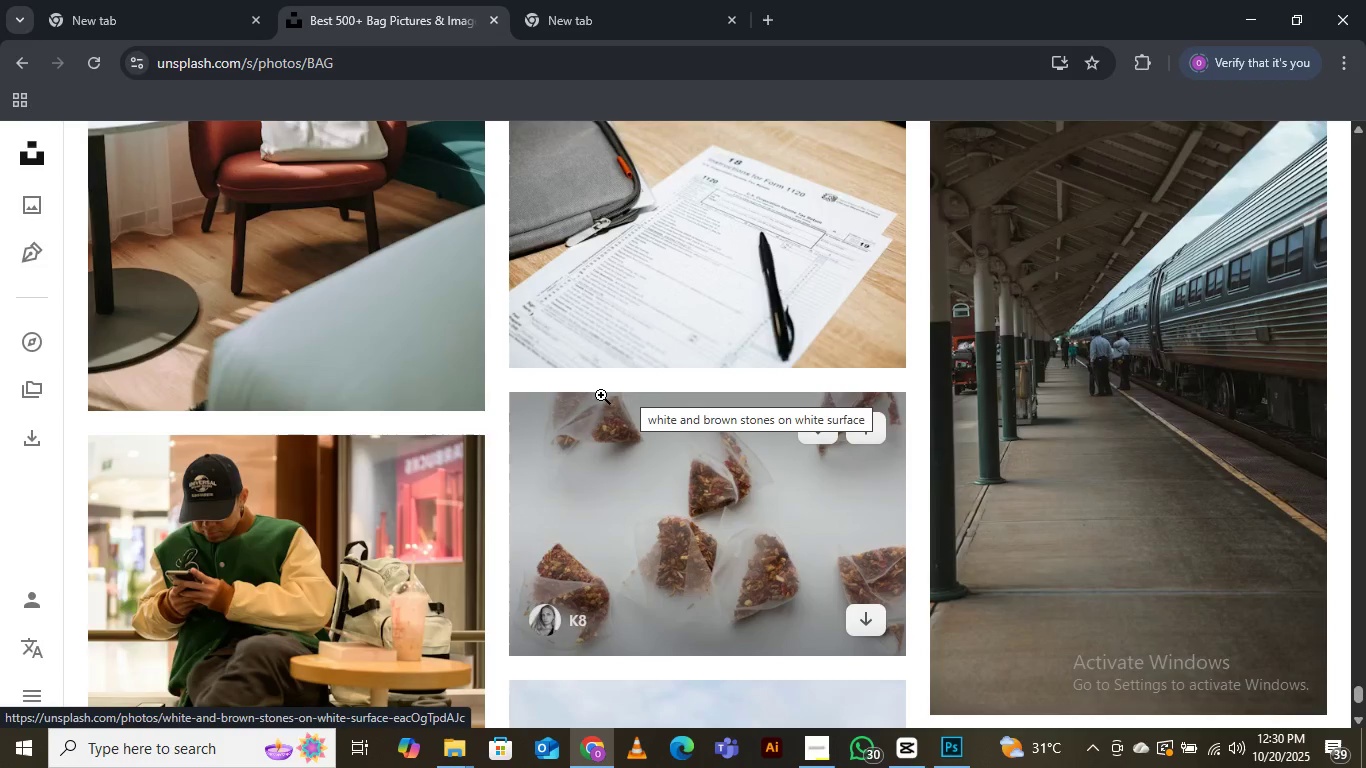 
scroll: coordinate [613, 392], scroll_direction: down, amount: 10.0
 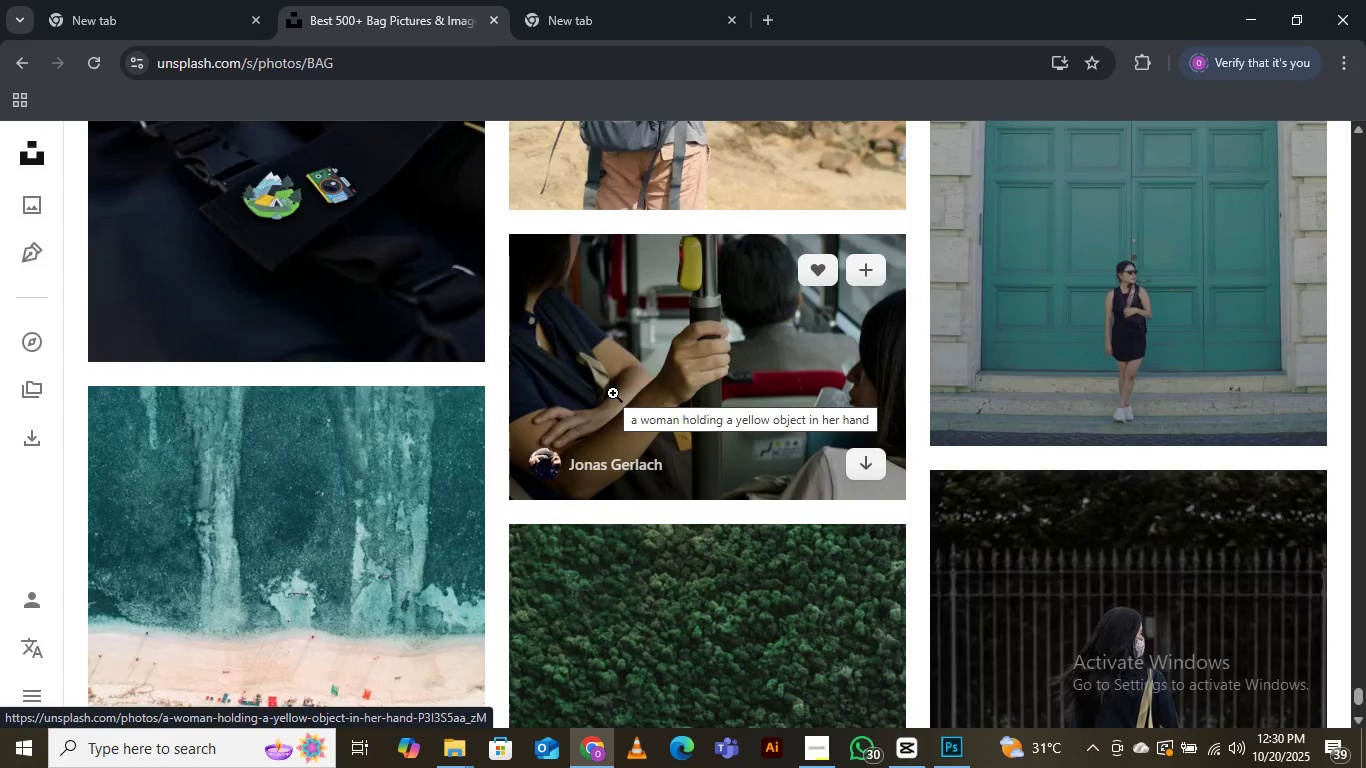 
wait(6.42)
 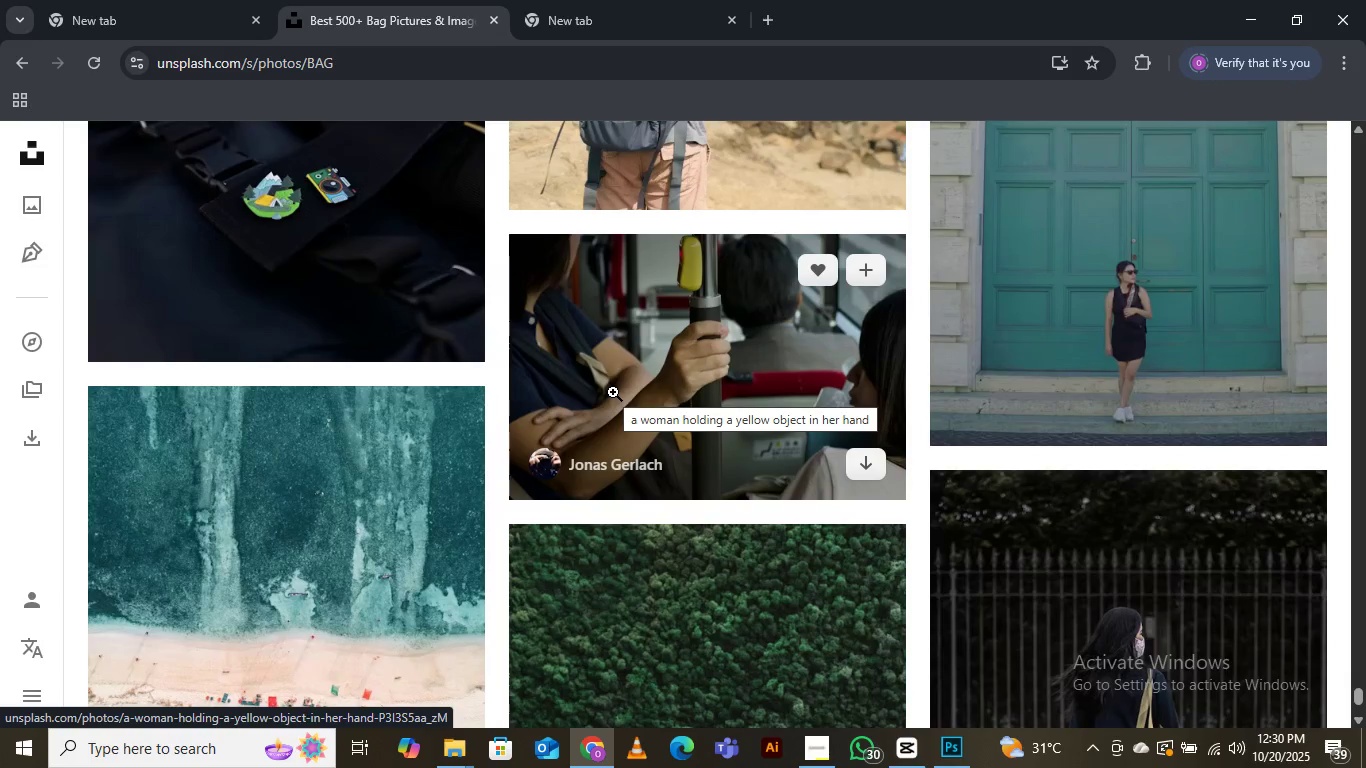 
scroll: coordinate [609, 437], scroll_direction: down, amount: 19.0
 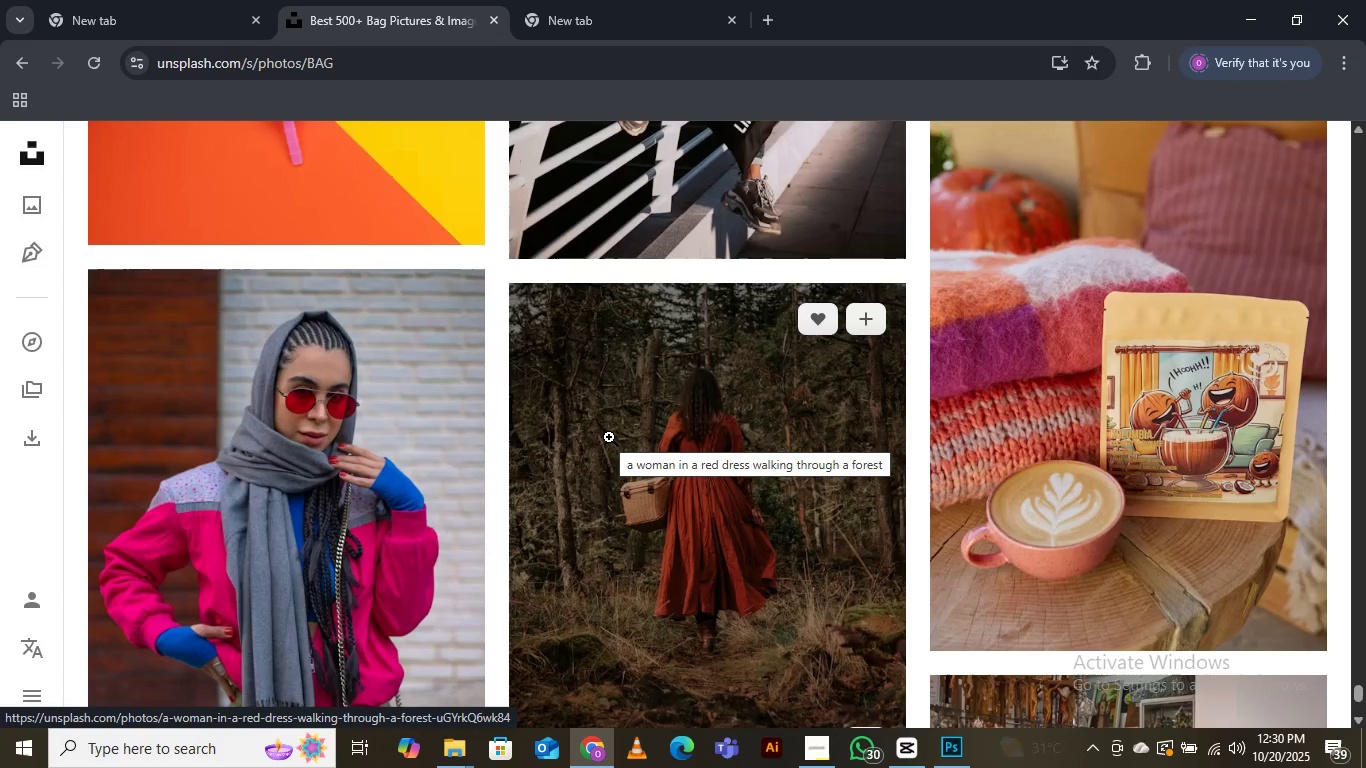 
scroll: coordinate [614, 441], scroll_direction: down, amount: 21.0
 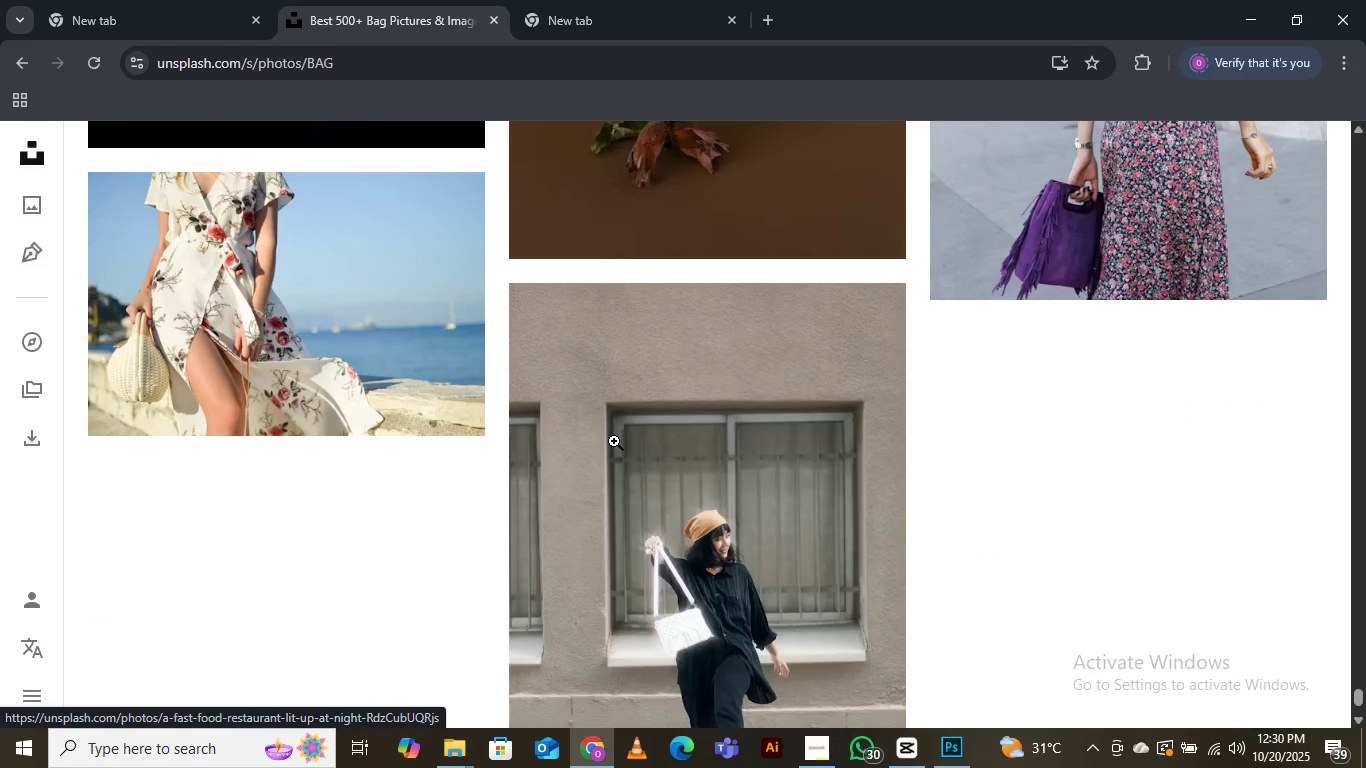 
scroll: coordinate [627, 447], scroll_direction: down, amount: 24.0
 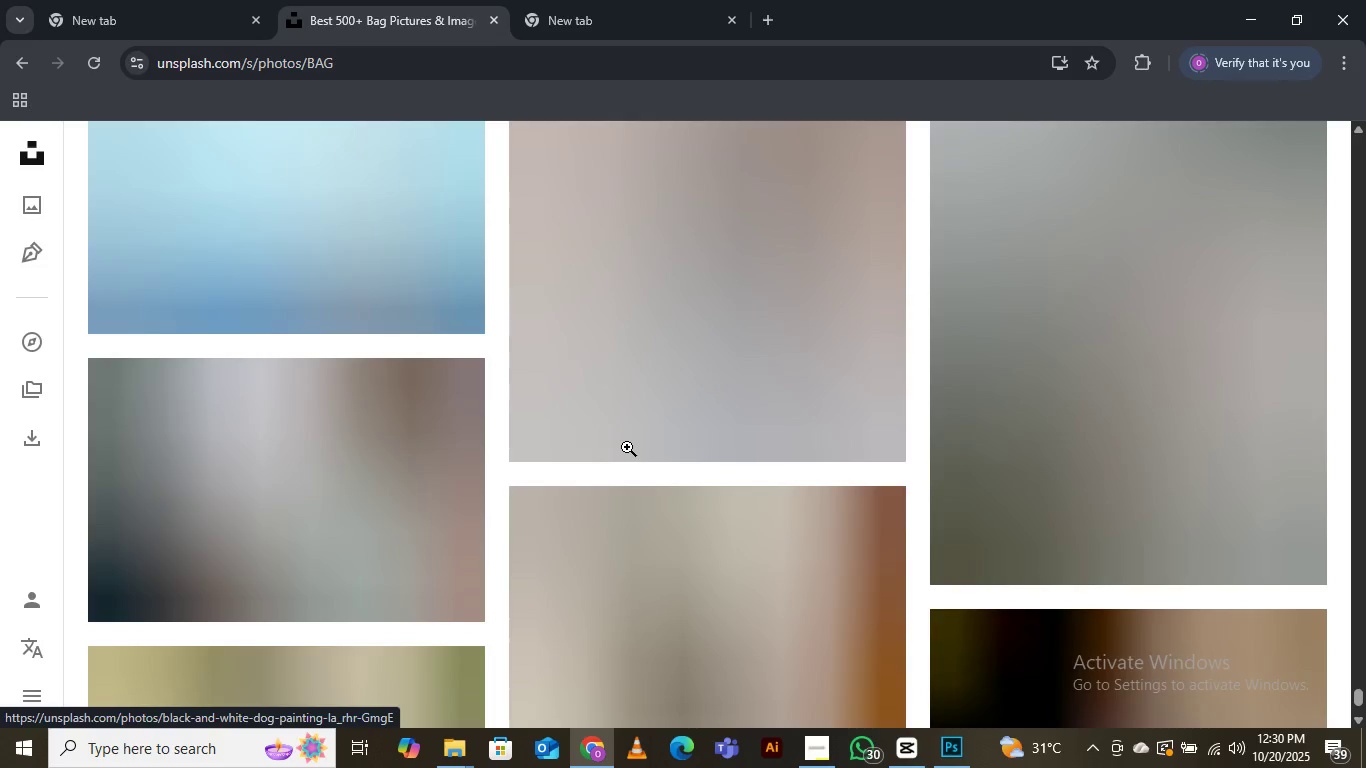 
scroll: coordinate [632, 442], scroll_direction: down, amount: 27.0
 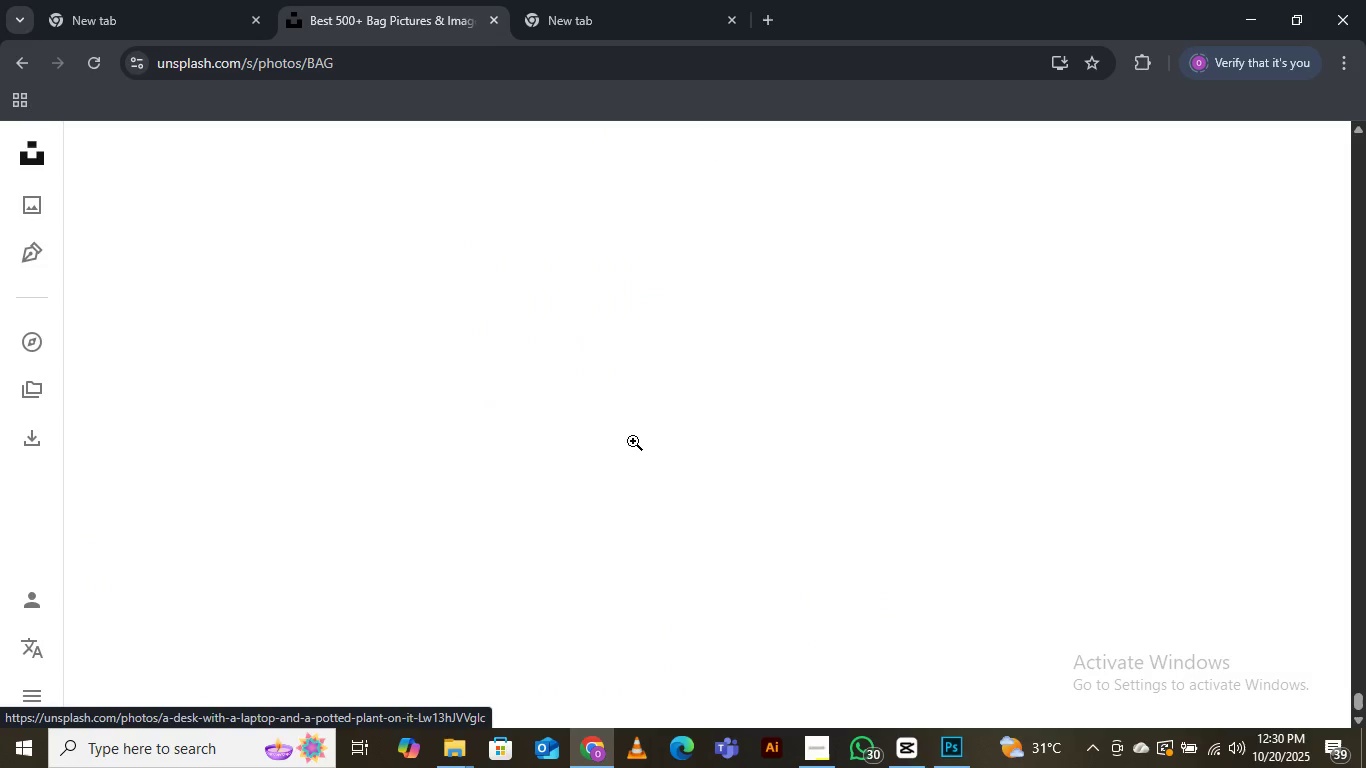 
scroll: coordinate [636, 436], scroll_direction: down, amount: 22.0
 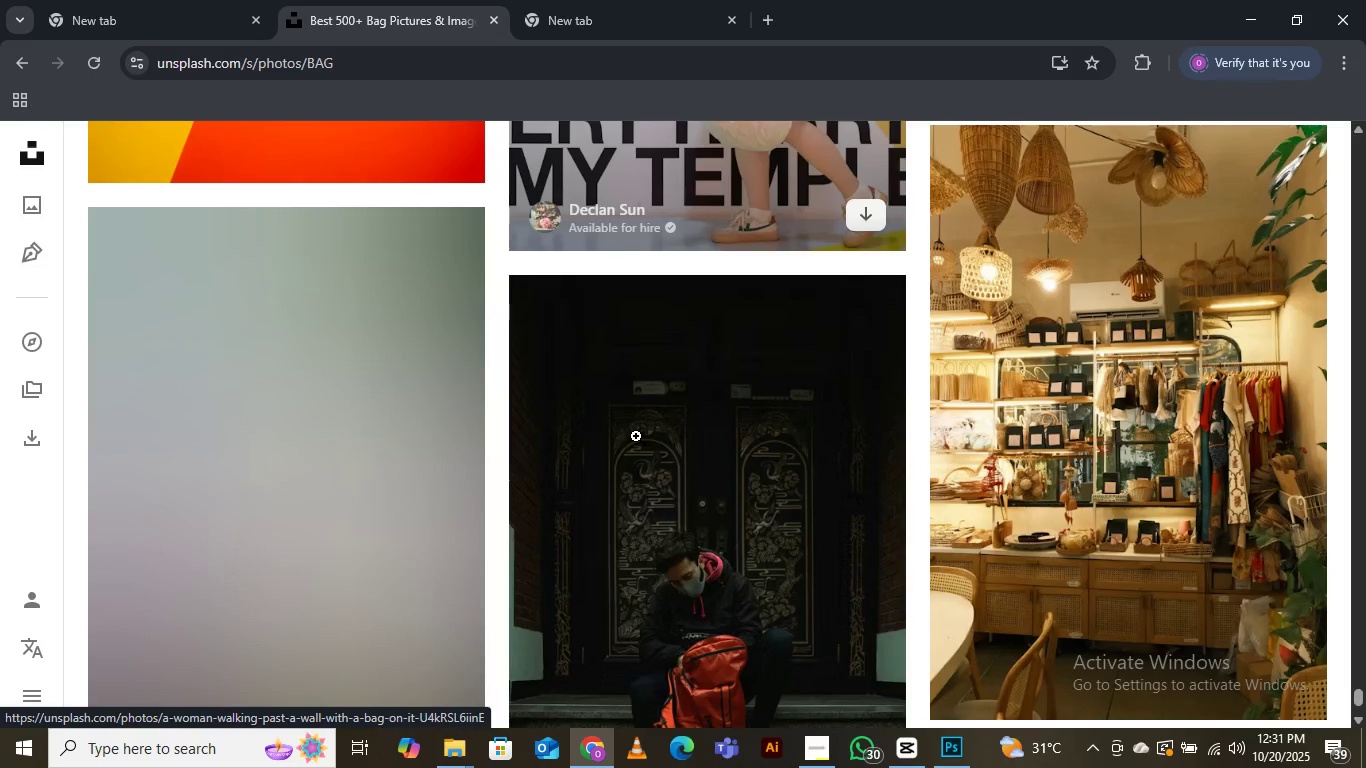 
scroll: coordinate [639, 441], scroll_direction: down, amount: 18.0
 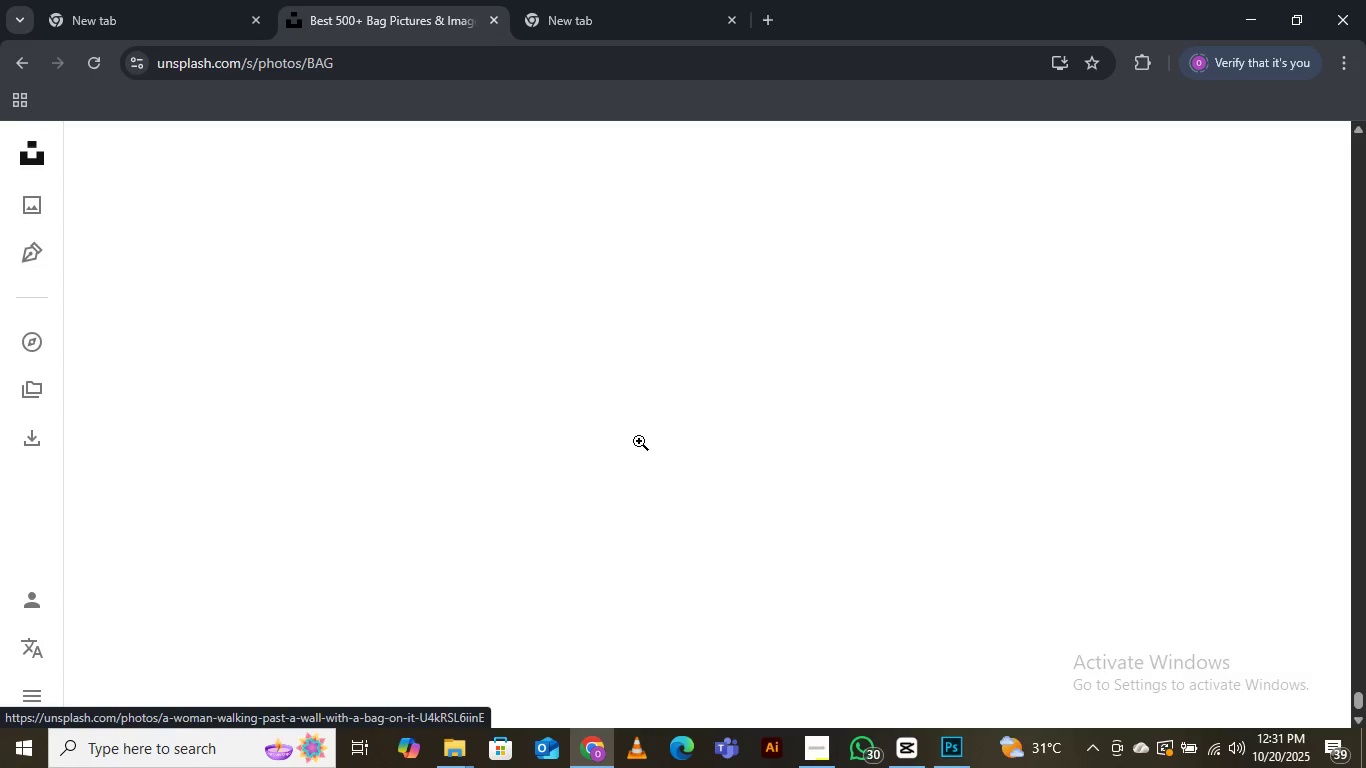 
scroll: coordinate [637, 435], scroll_direction: up, amount: 9.0
 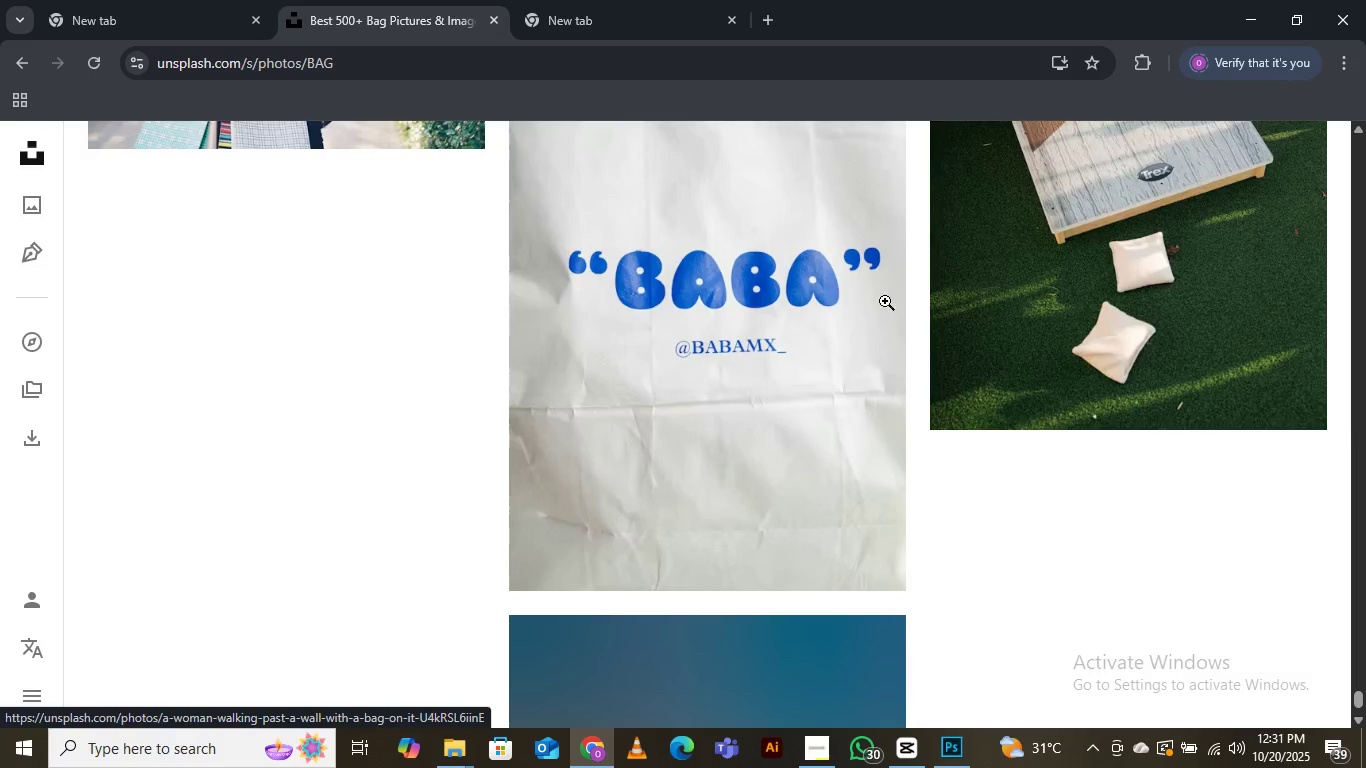 
mouse_move([1267, 257])
 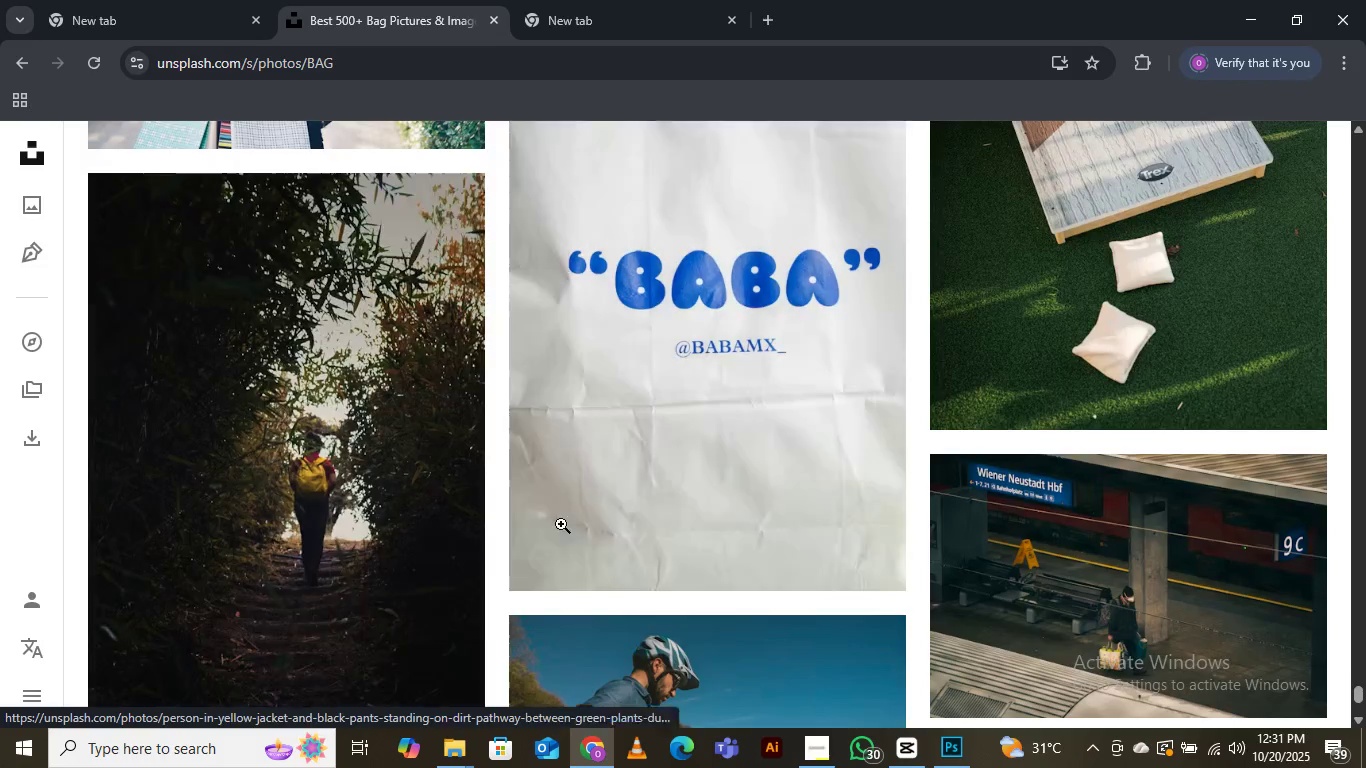 
scroll: coordinate [588, 379], scroll_direction: up, amount: 9.0